 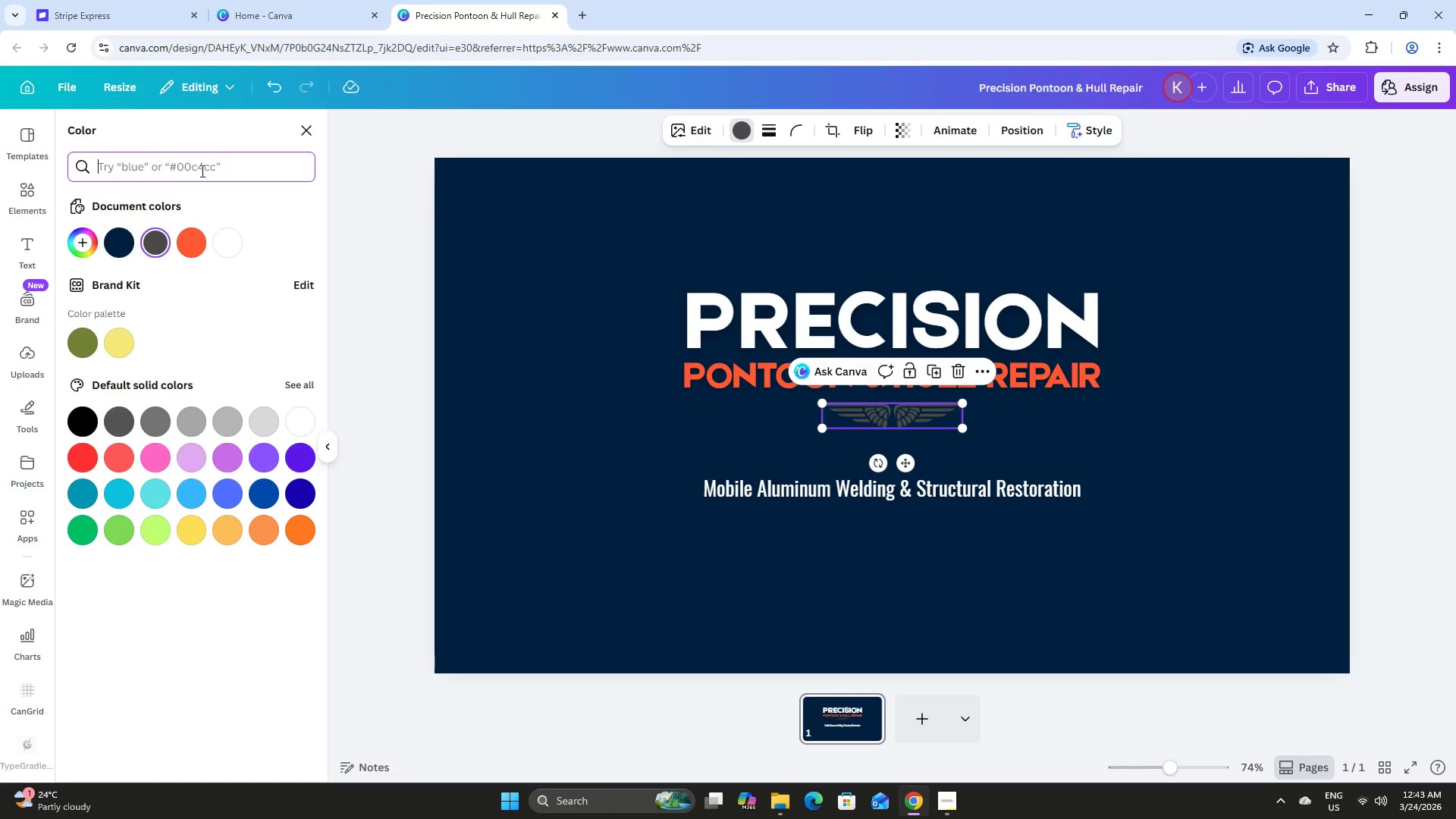 
hold_key(key=ControlLeft, duration=0.34)
 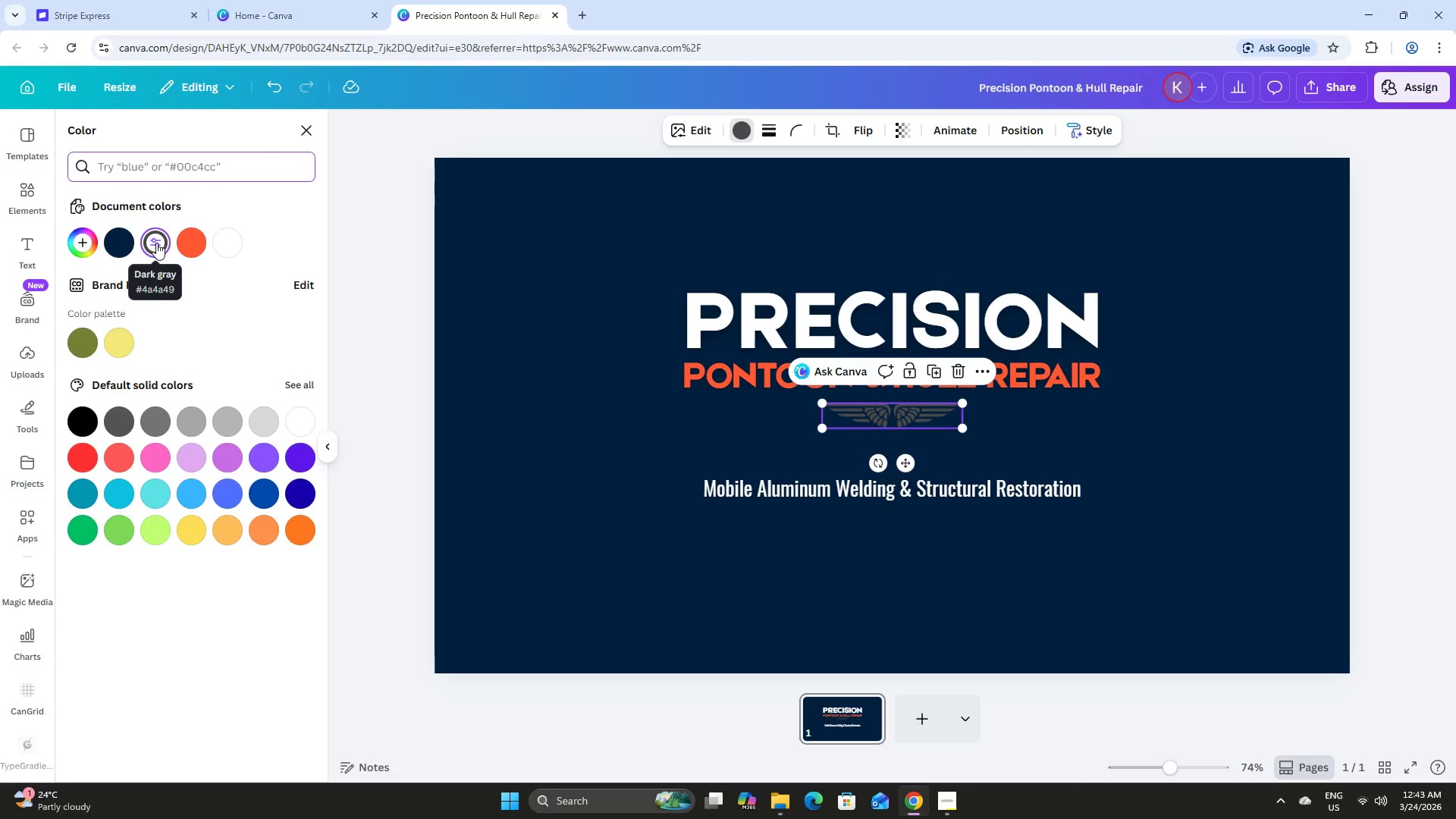 
left_click([156, 243])
 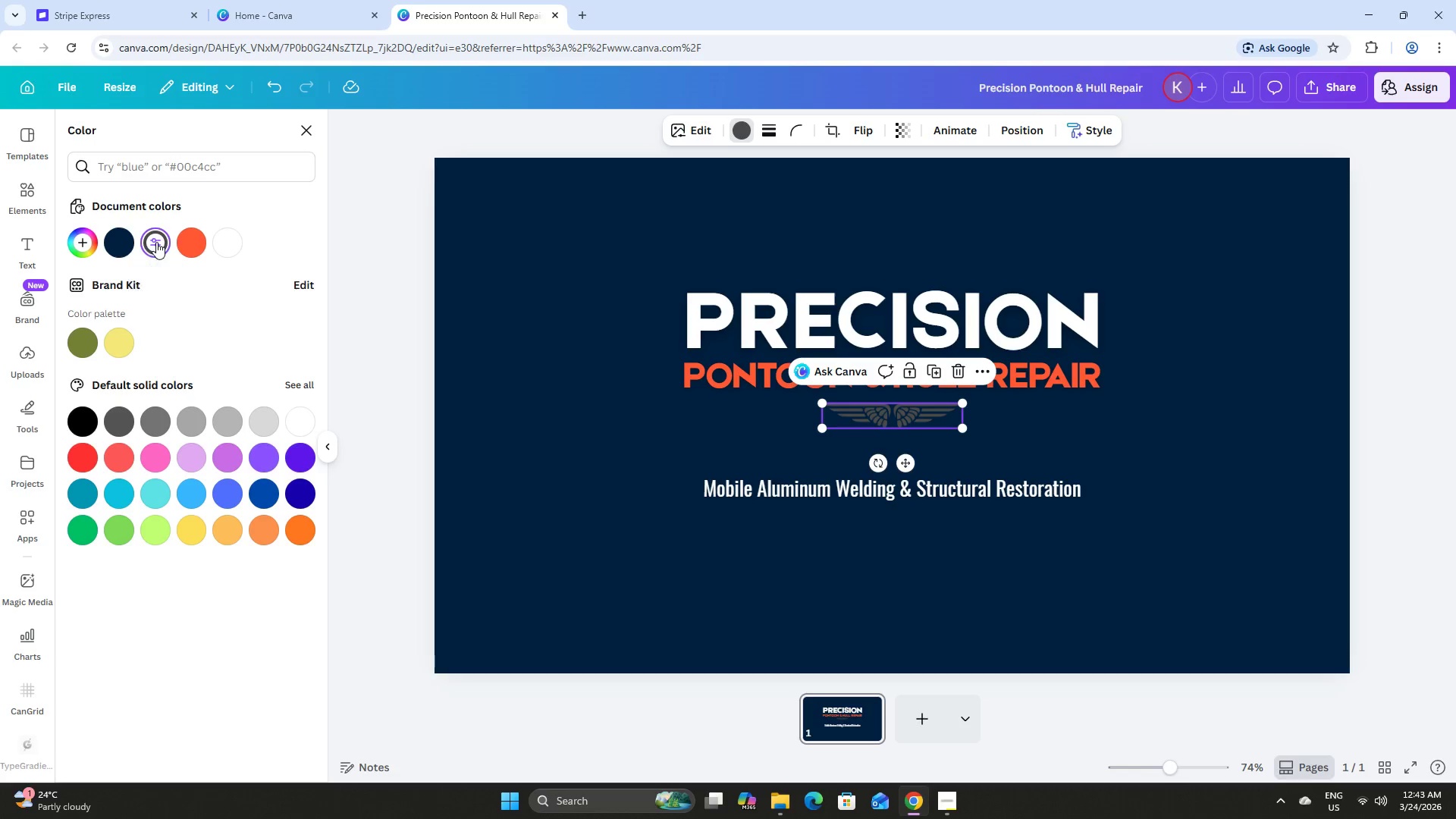 
key(Control+ControlLeft)
 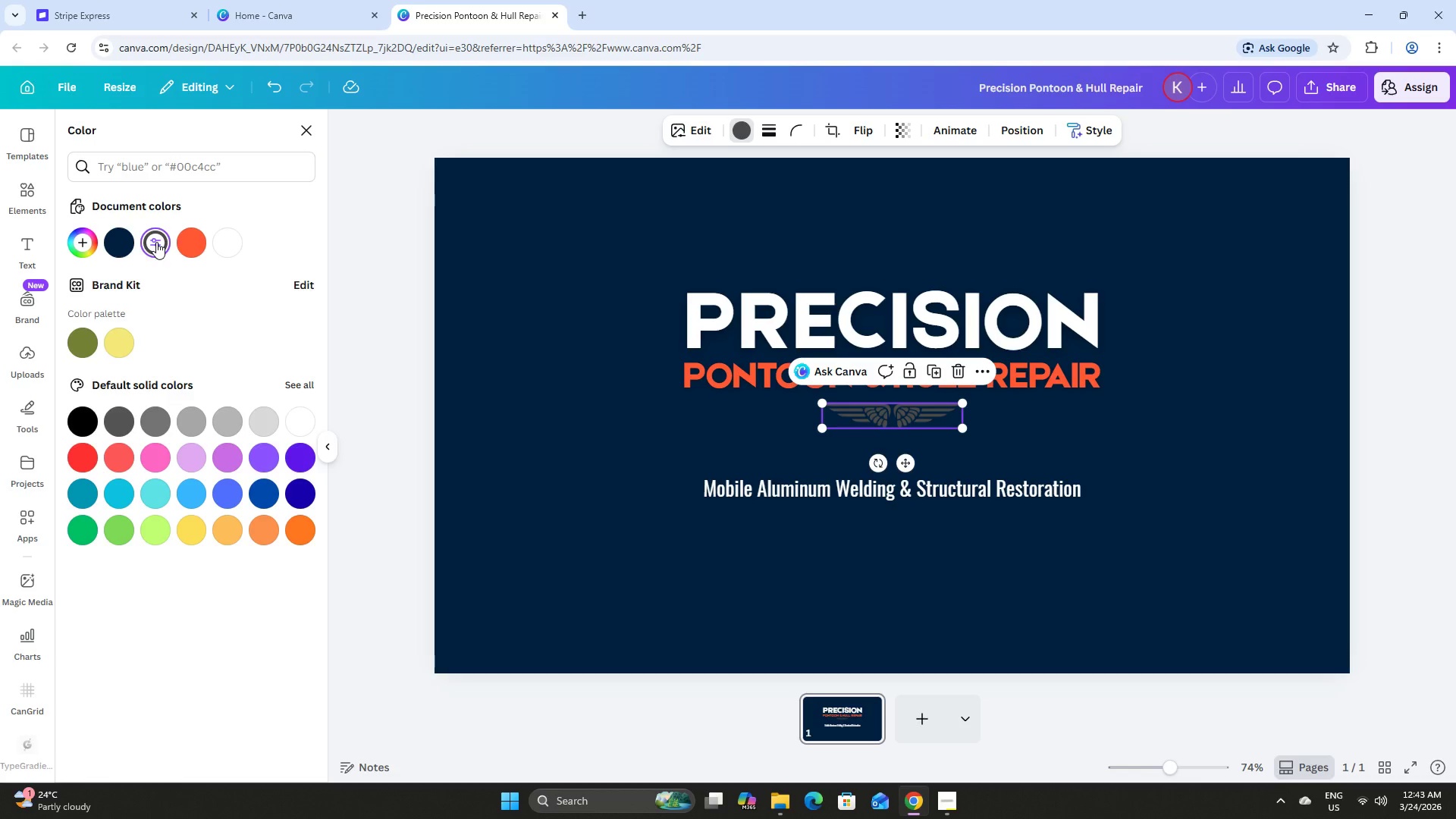 
left_click([156, 242])
 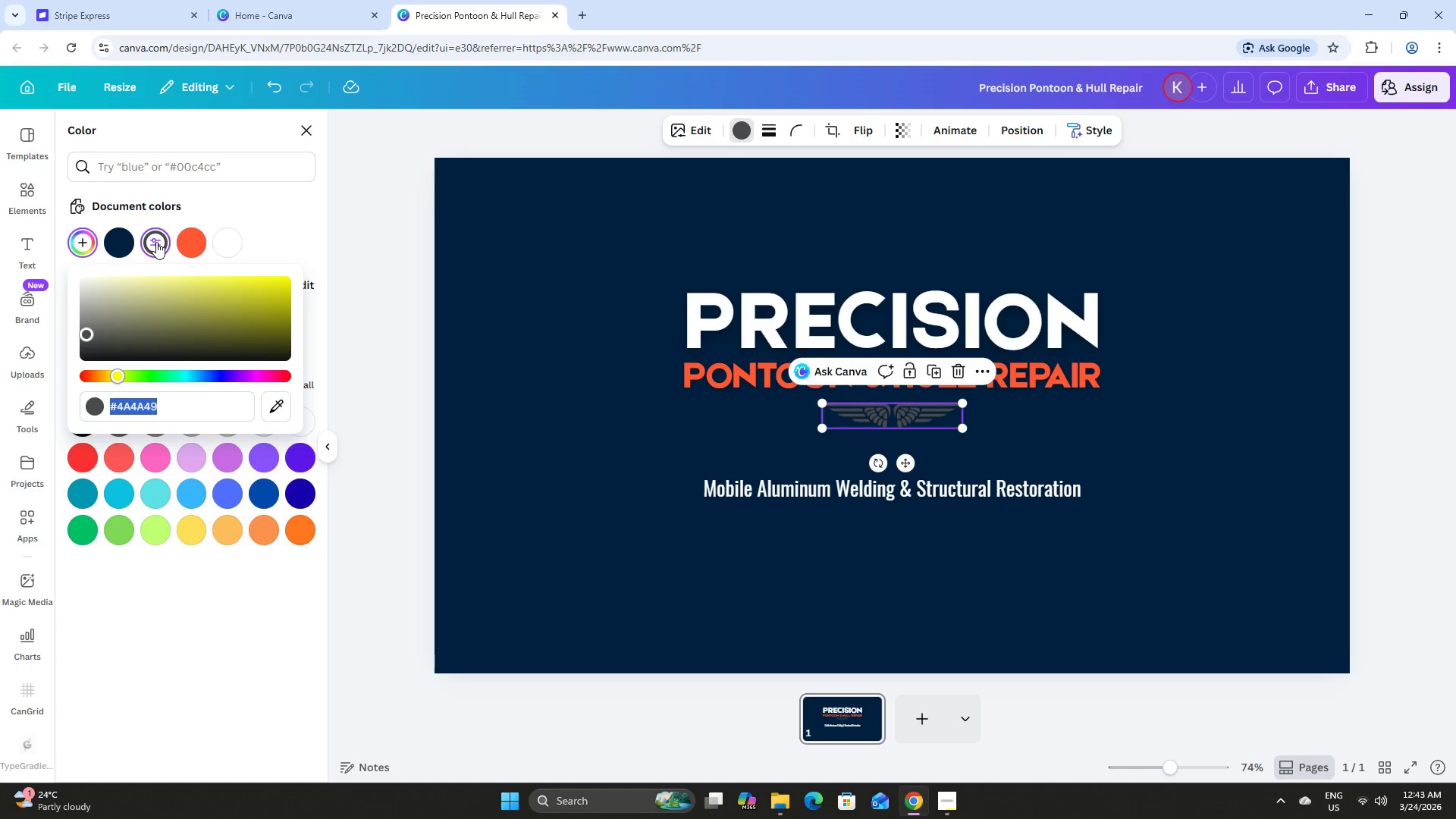 
key(Control+V)
 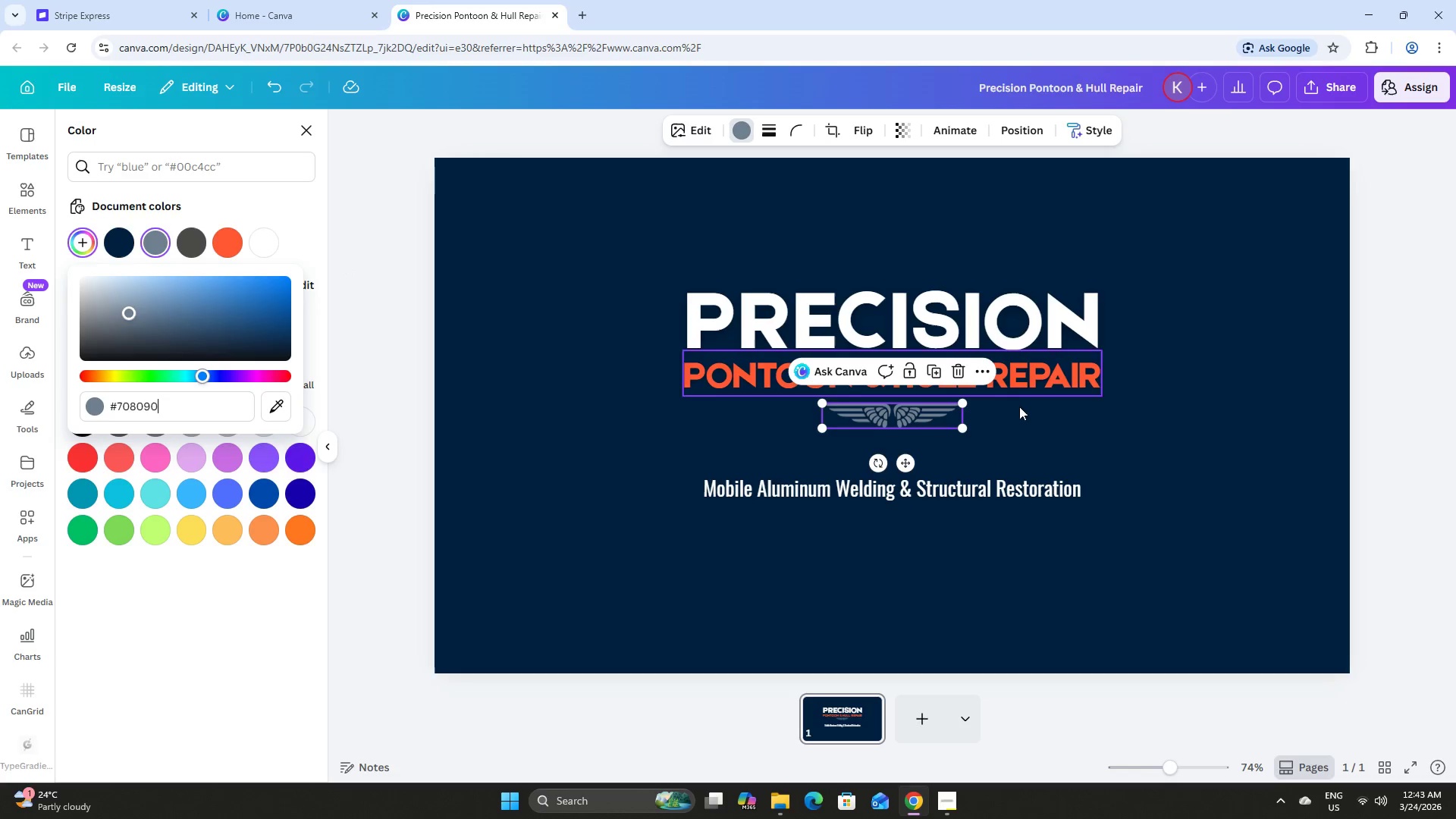 
left_click([1094, 435])
 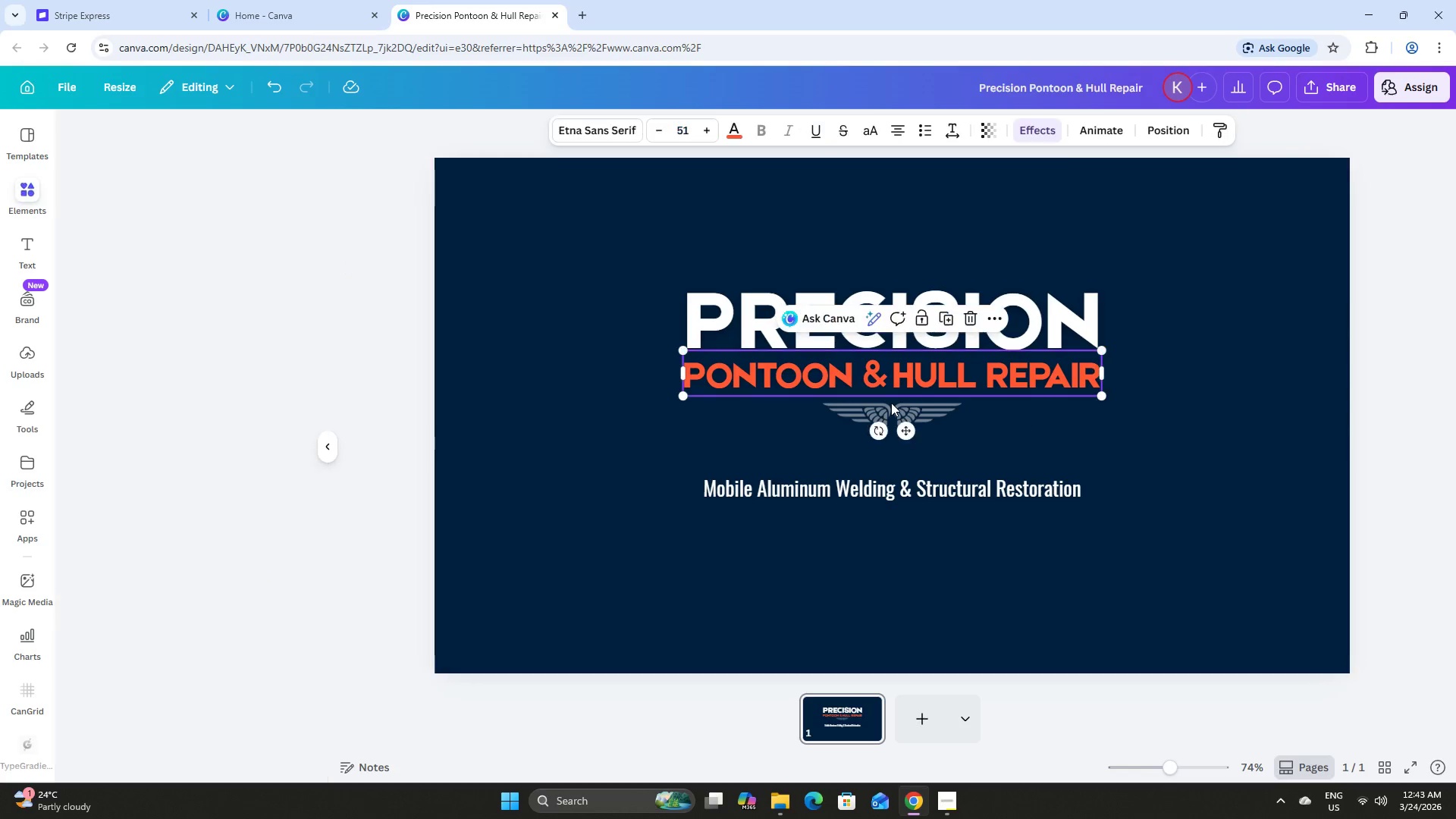 
double_click([909, 416])
 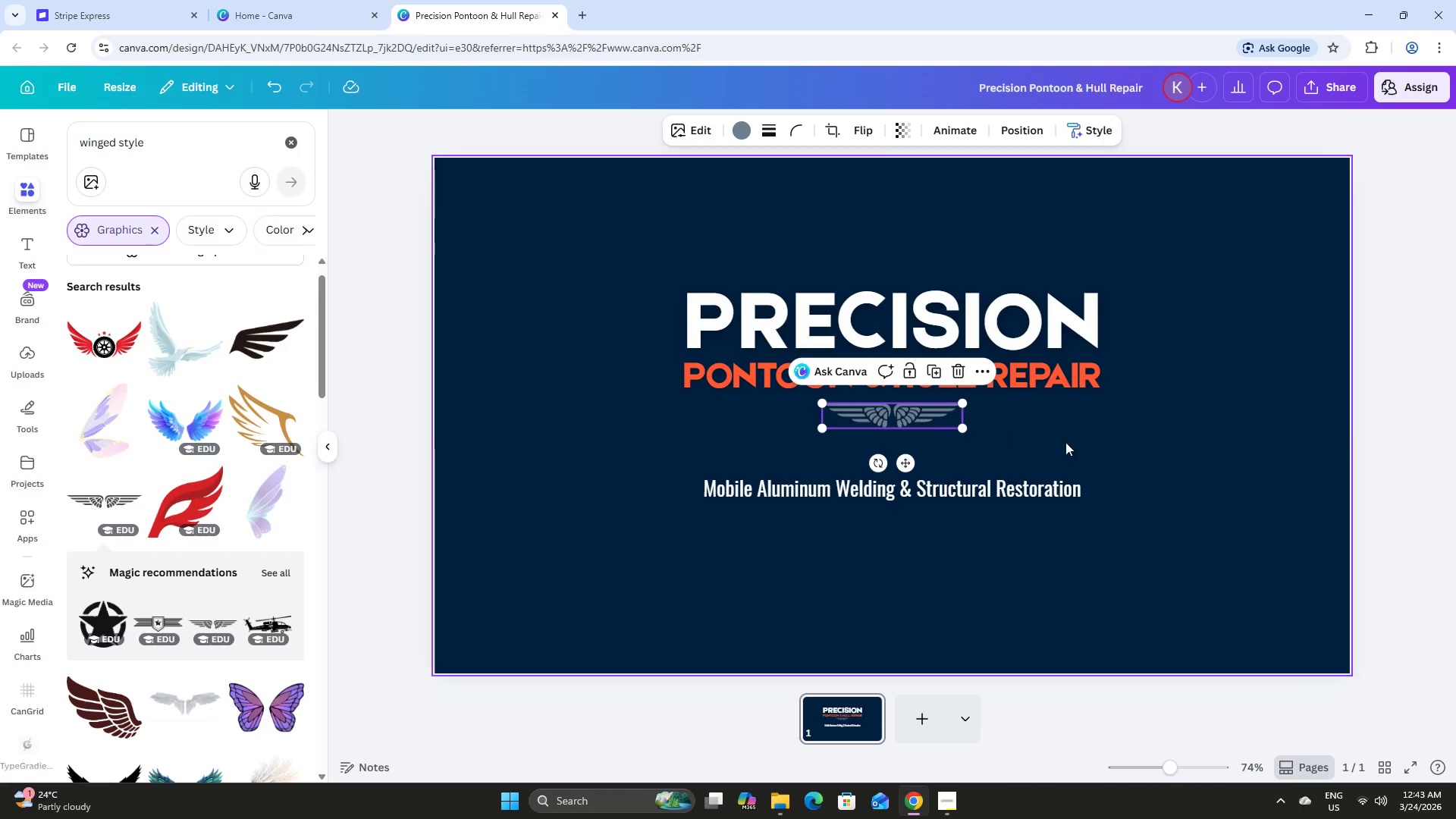 
triple_click([1072, 443])
 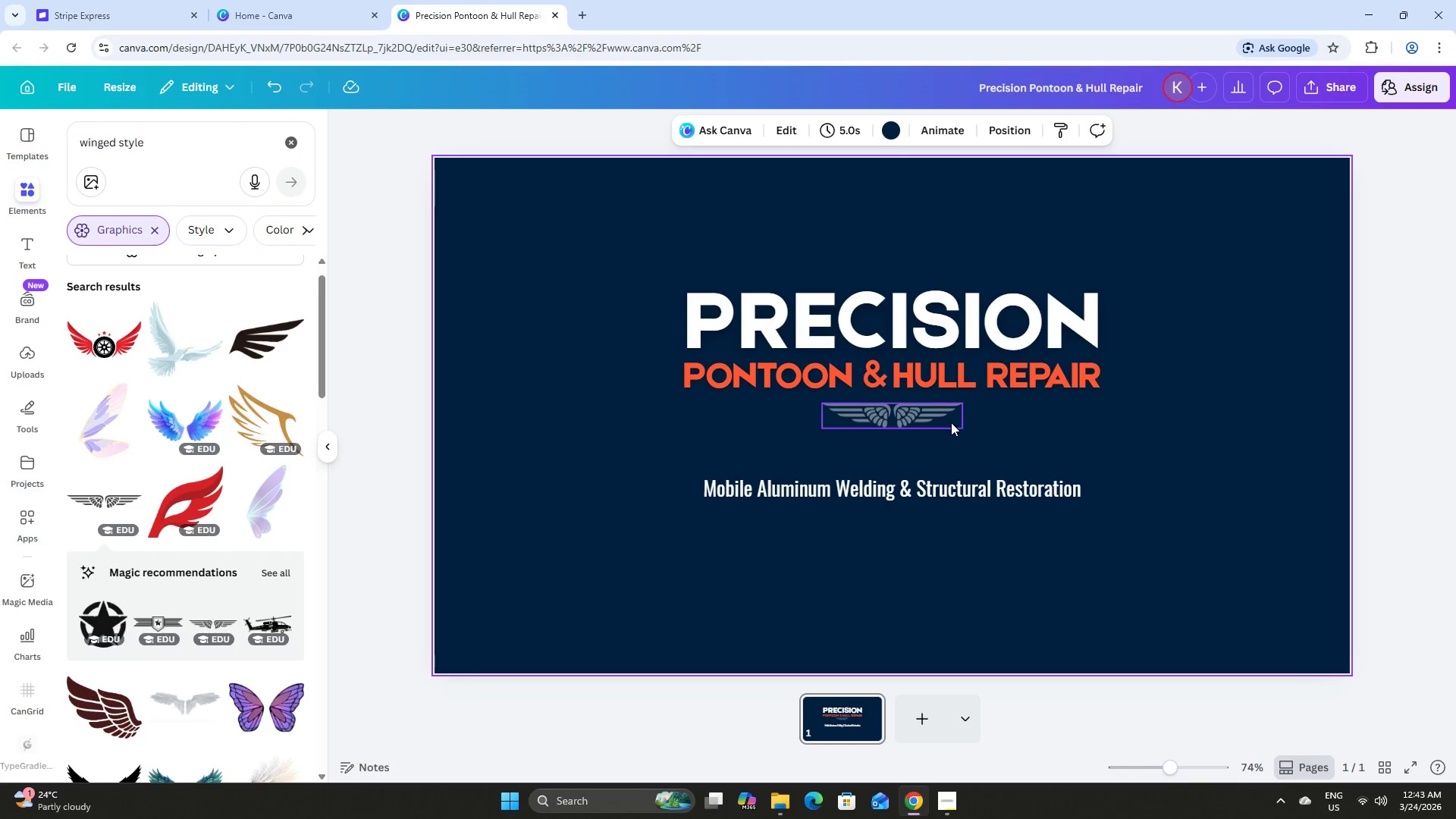 
left_click([913, 410])
 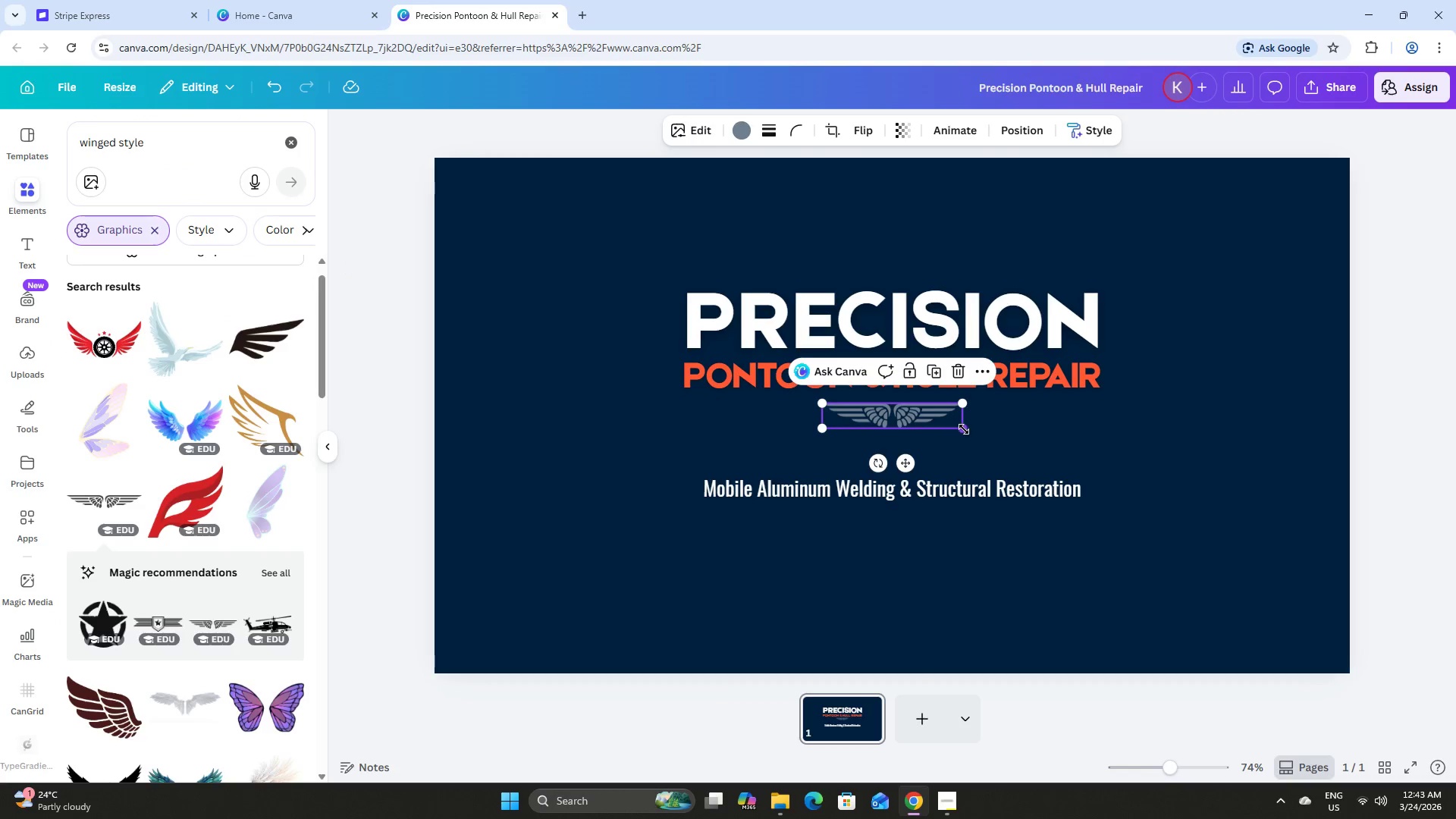 
left_click_drag(start_coordinate=[964, 429], to_coordinate=[951, 431])
 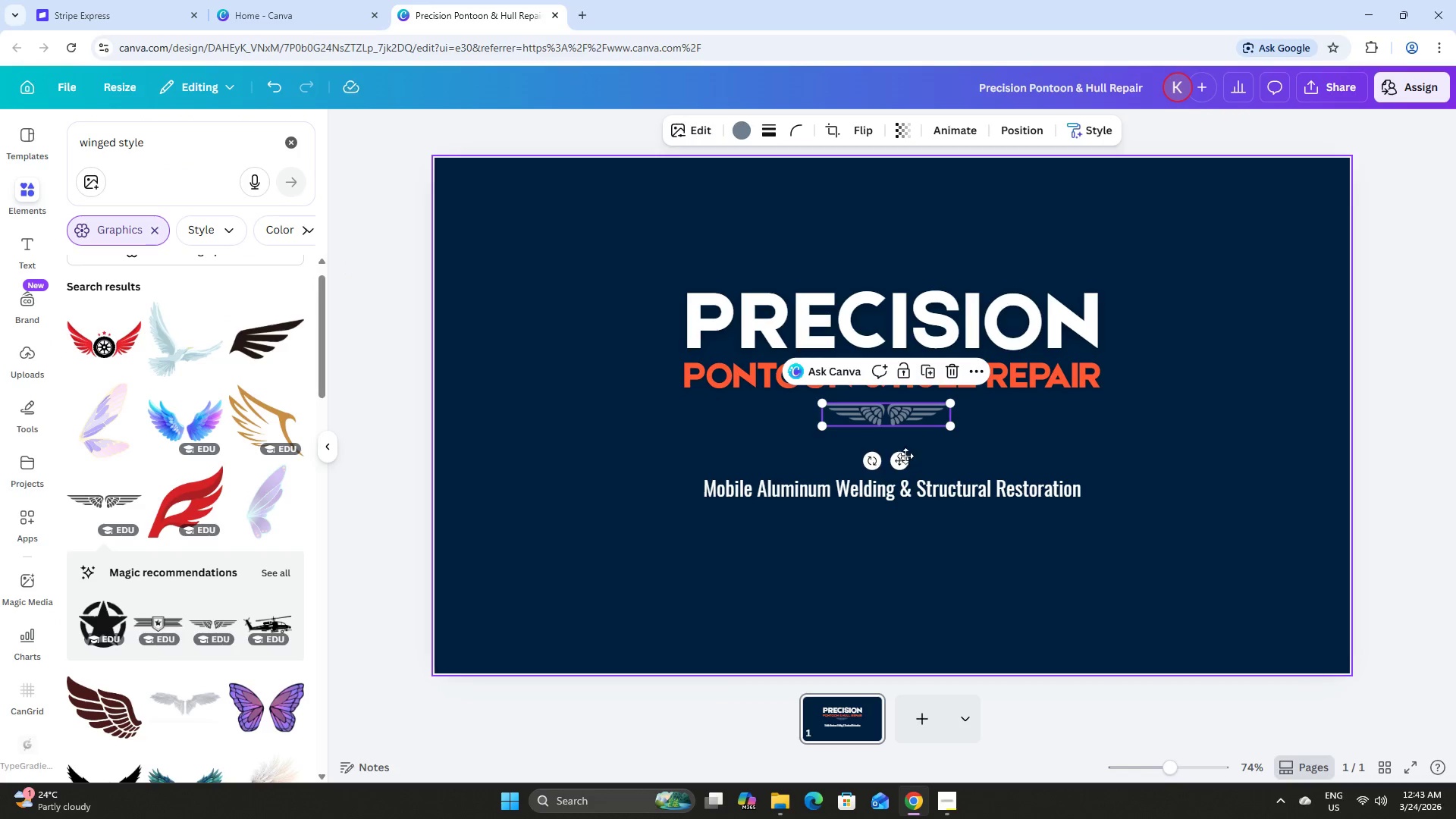 
left_click_drag(start_coordinate=[904, 457], to_coordinate=[911, 458])
 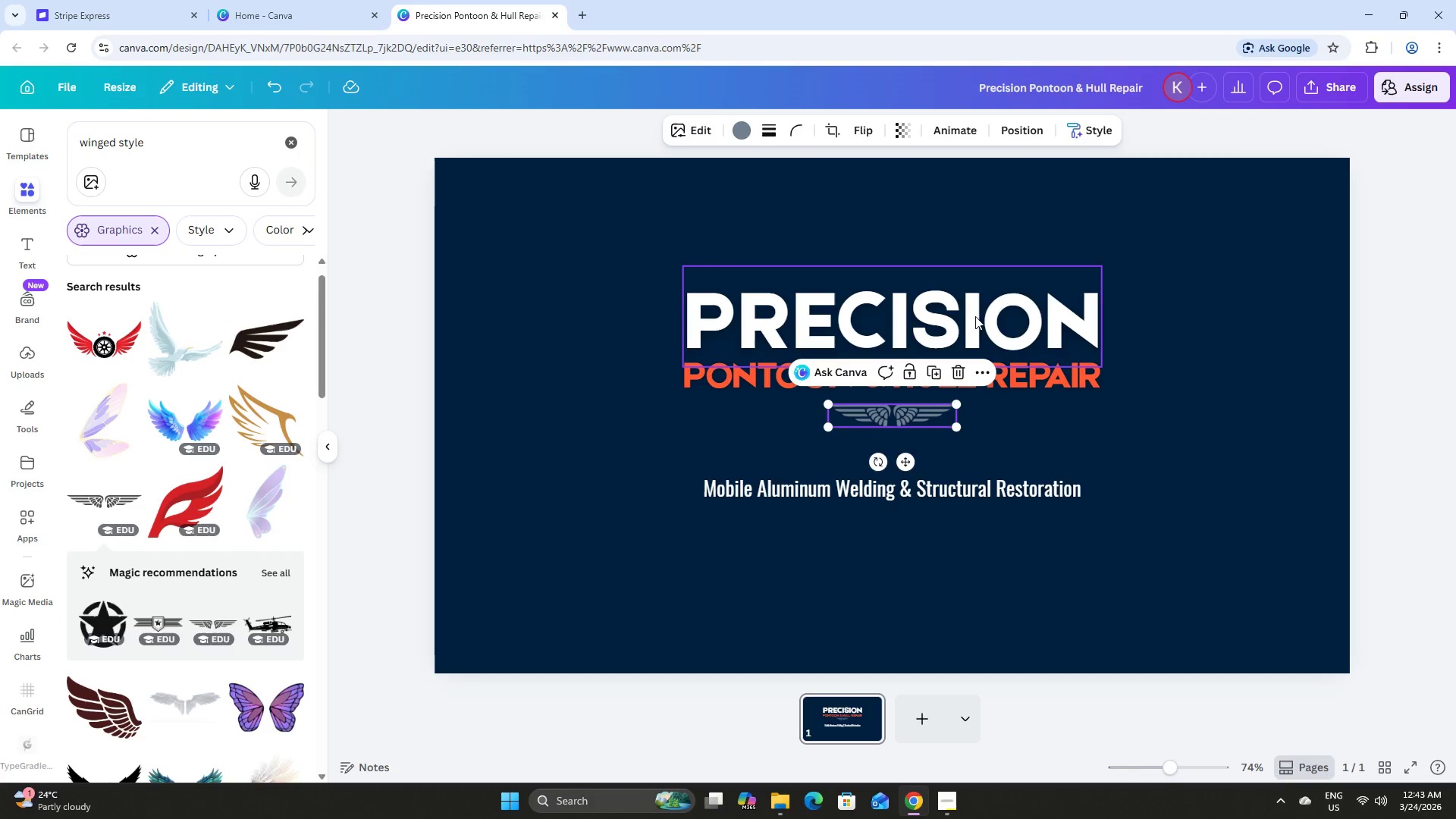 
left_click([977, 310])
 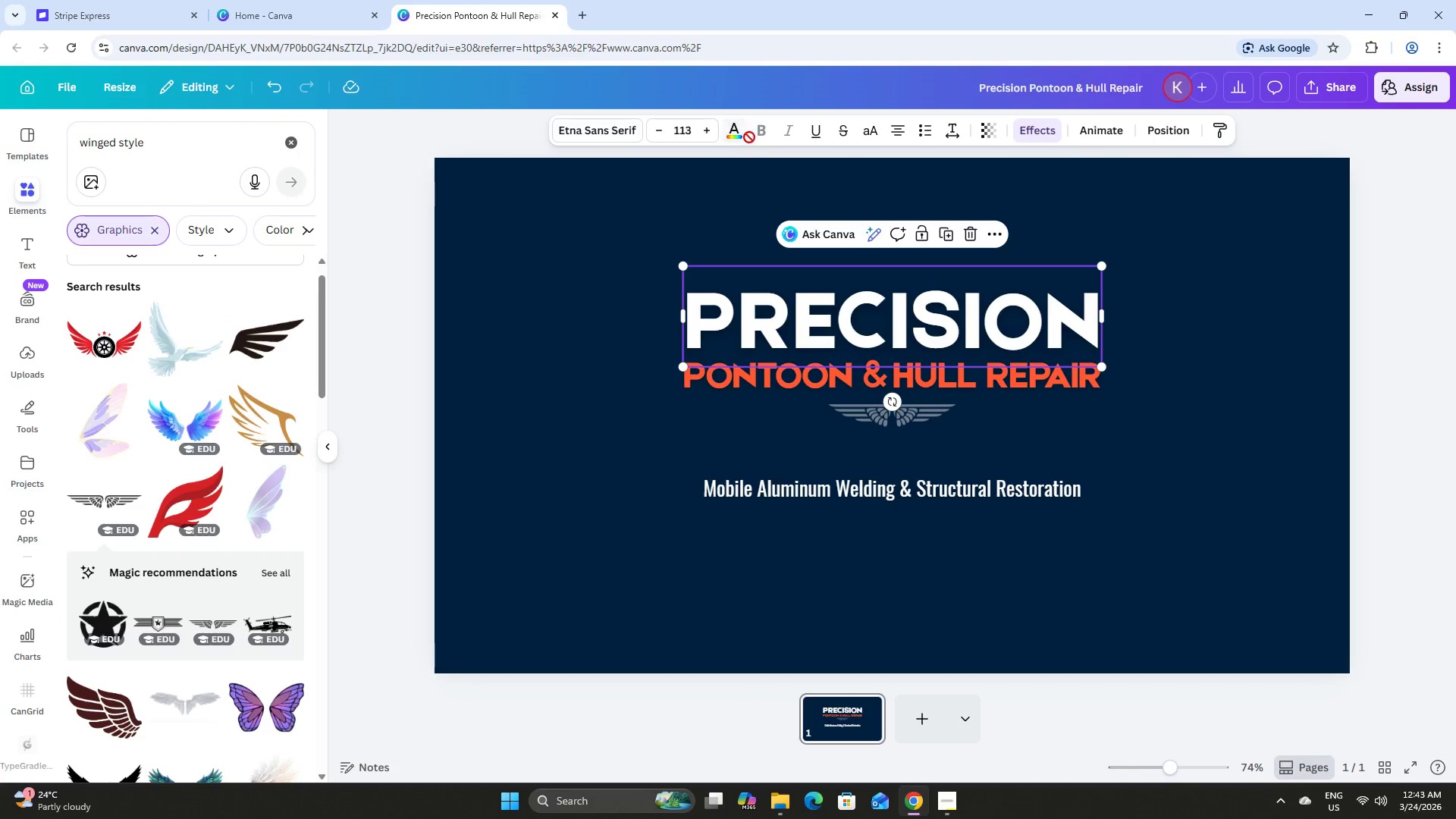 
left_click([730, 133])
 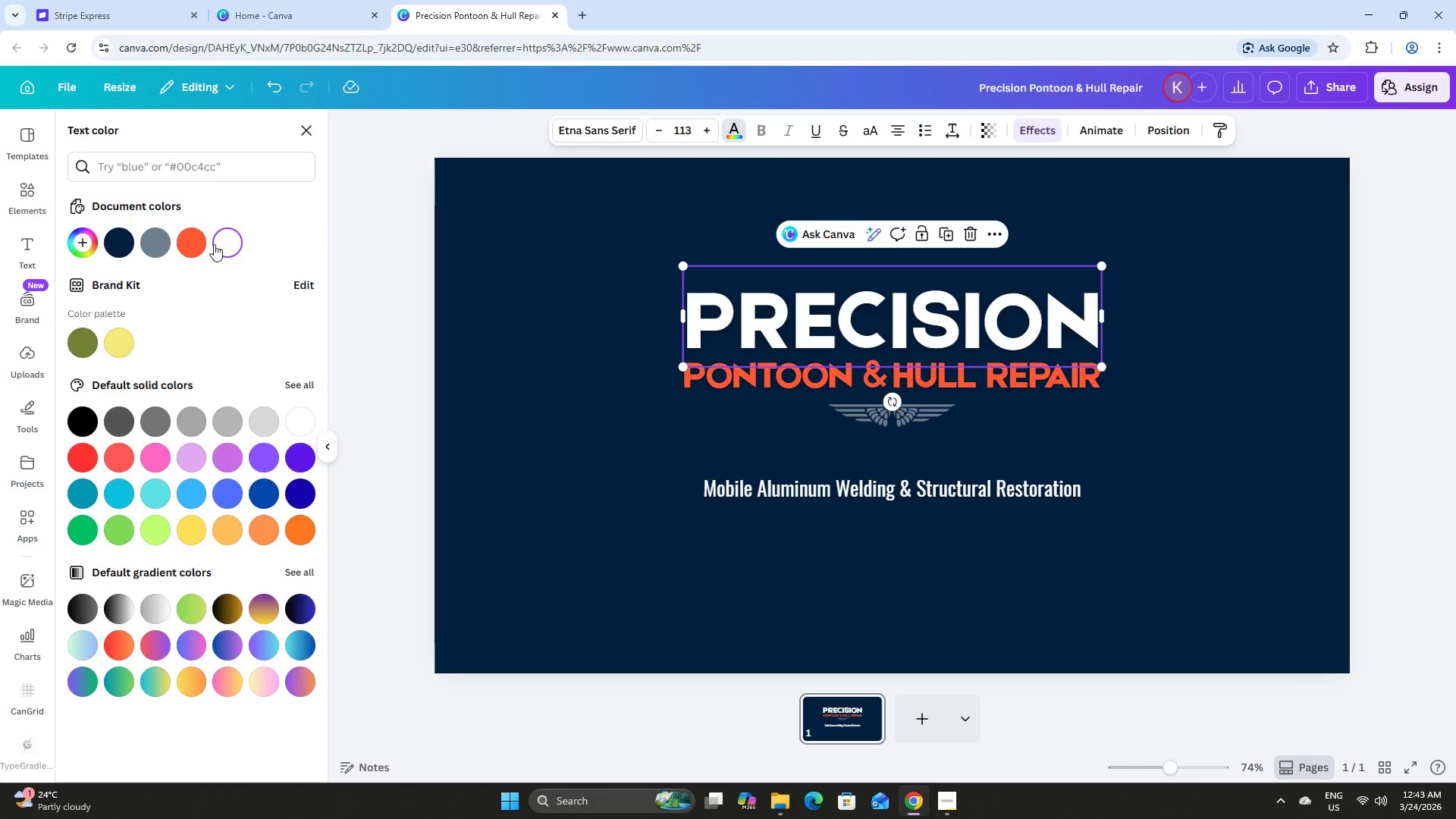 
left_click([161, 242])
 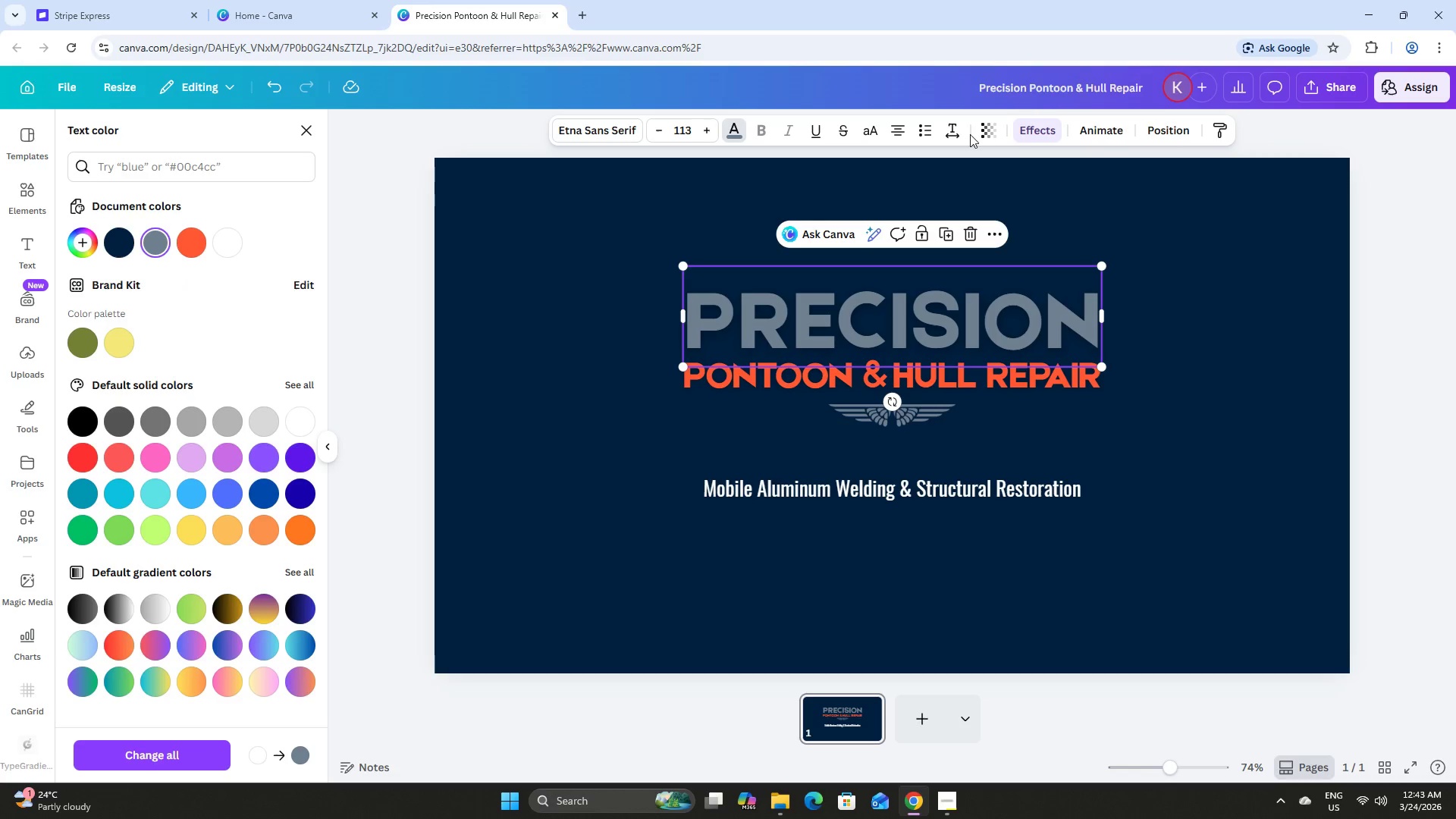 
left_click([1051, 130])
 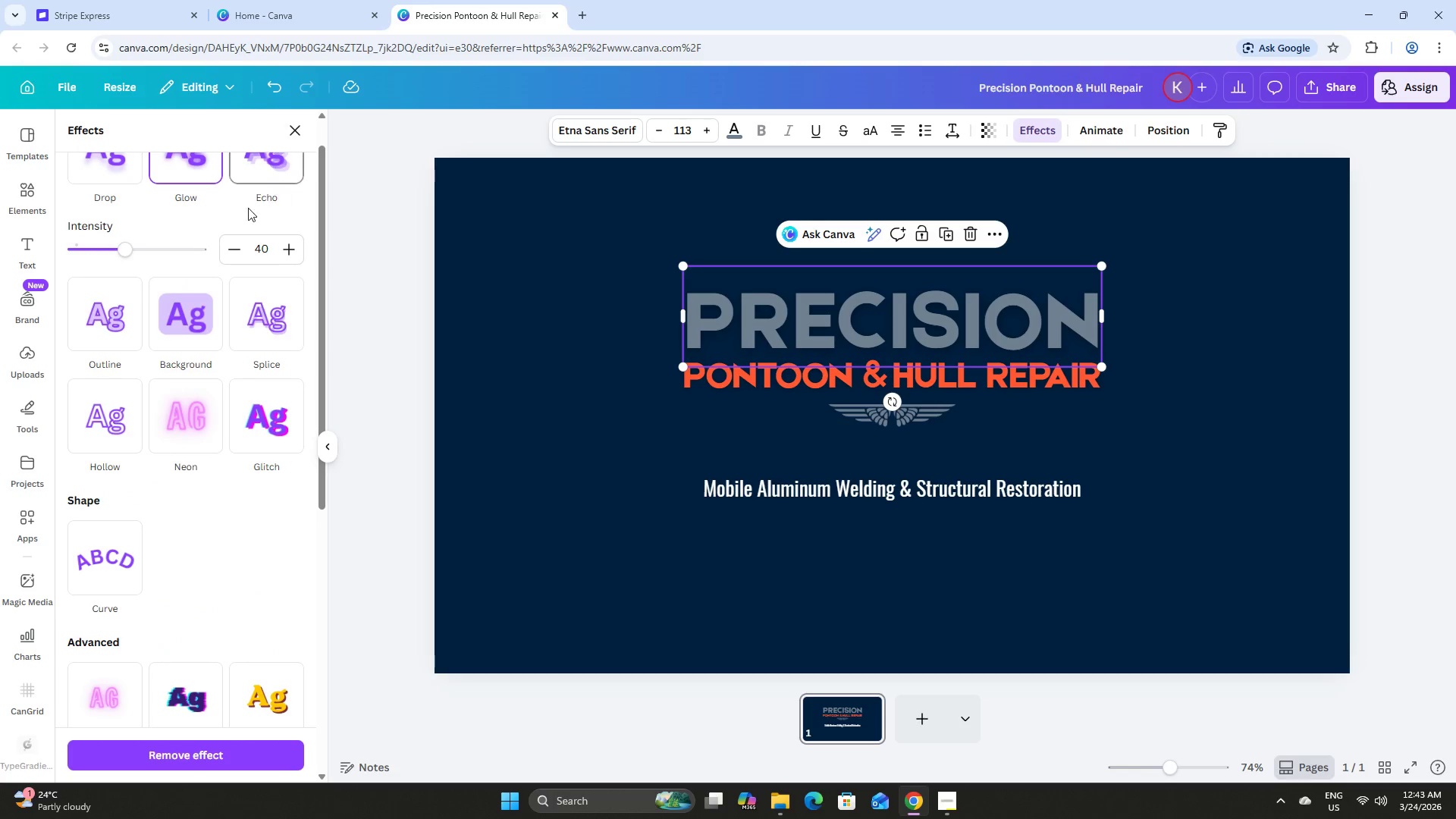 
scroll: coordinate [230, 245], scroll_direction: up, amount: 8.0
 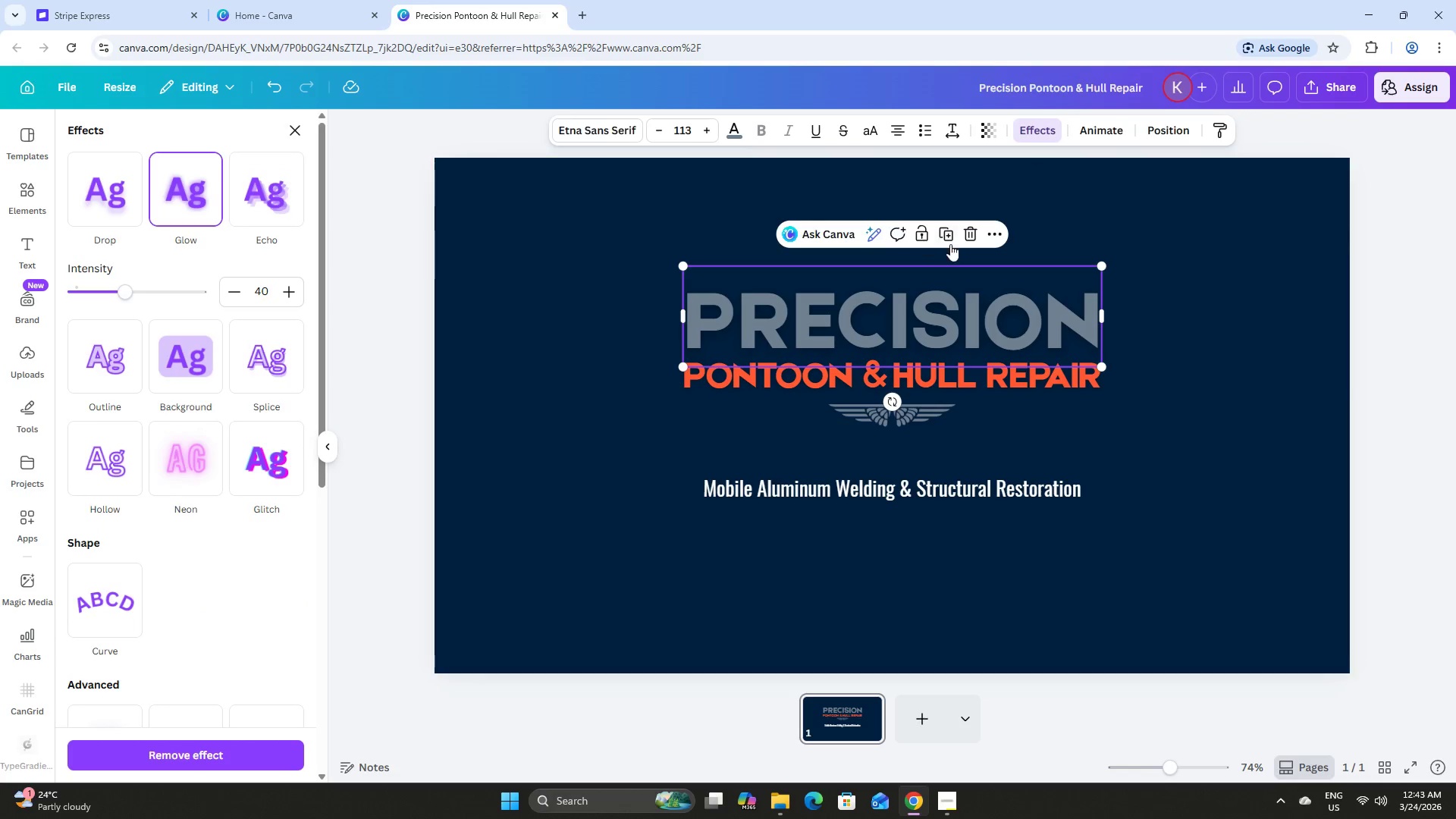 
left_click([948, 235])
 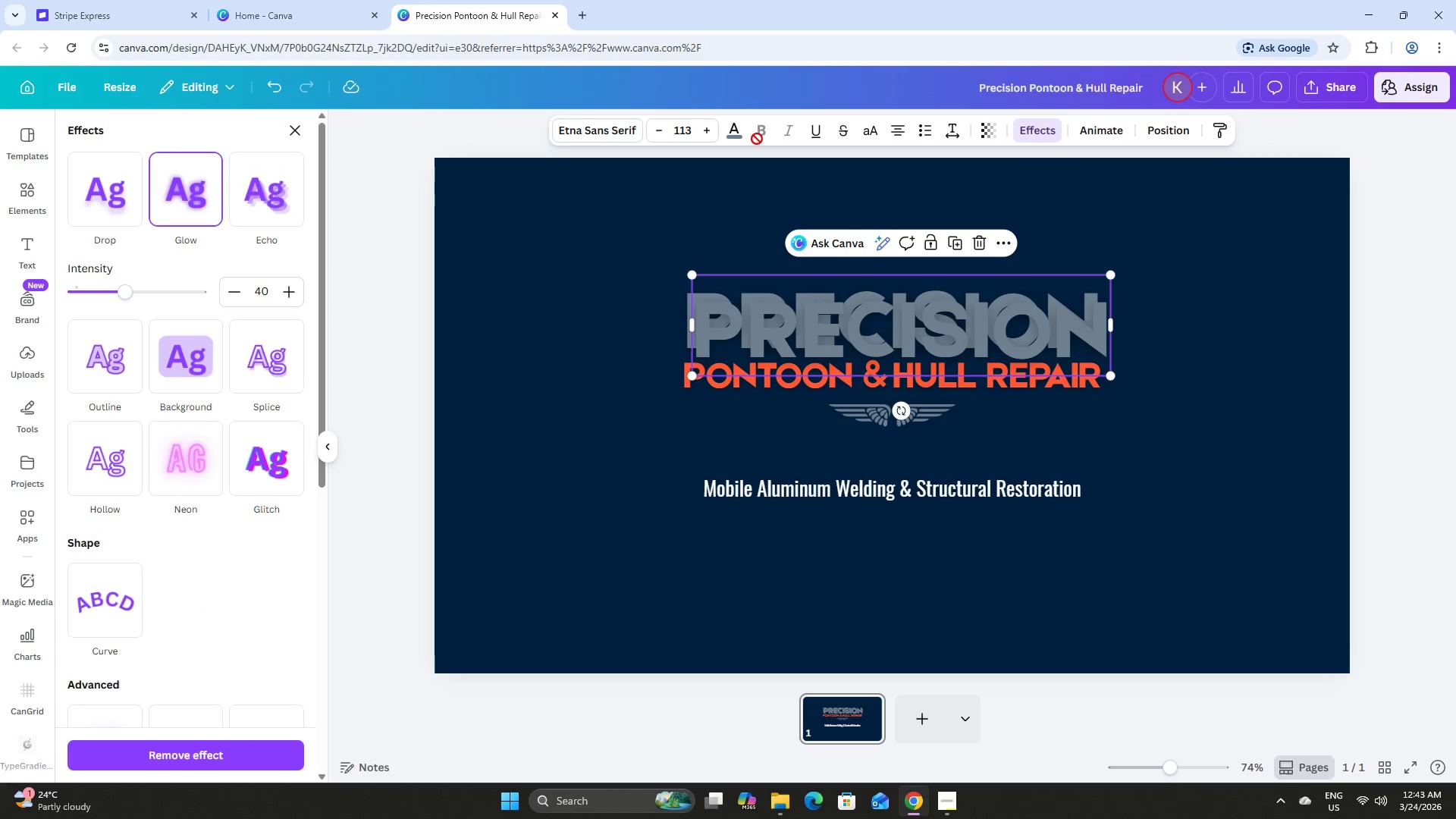 
key(Control+Z)
 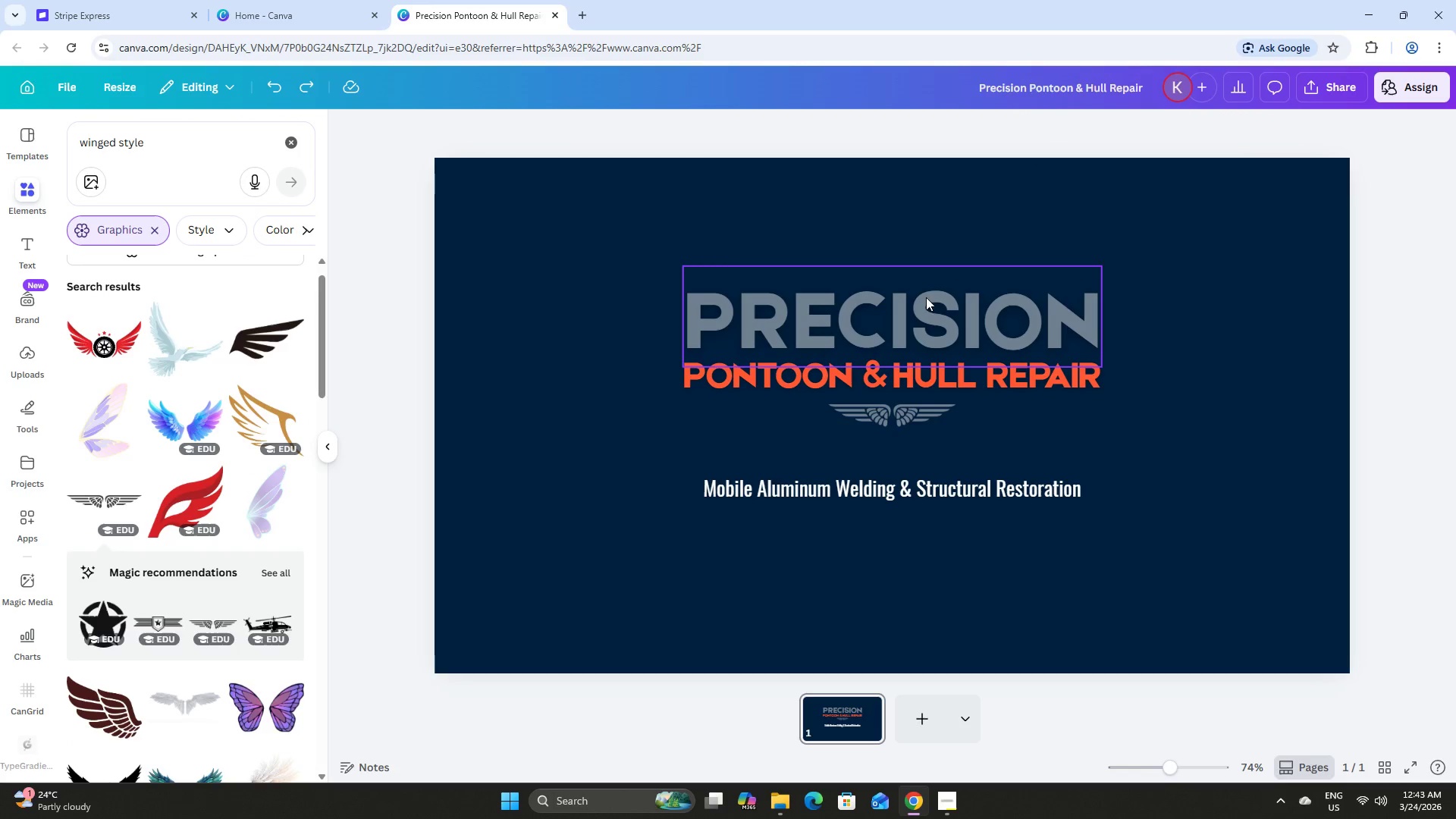 
left_click([926, 317])
 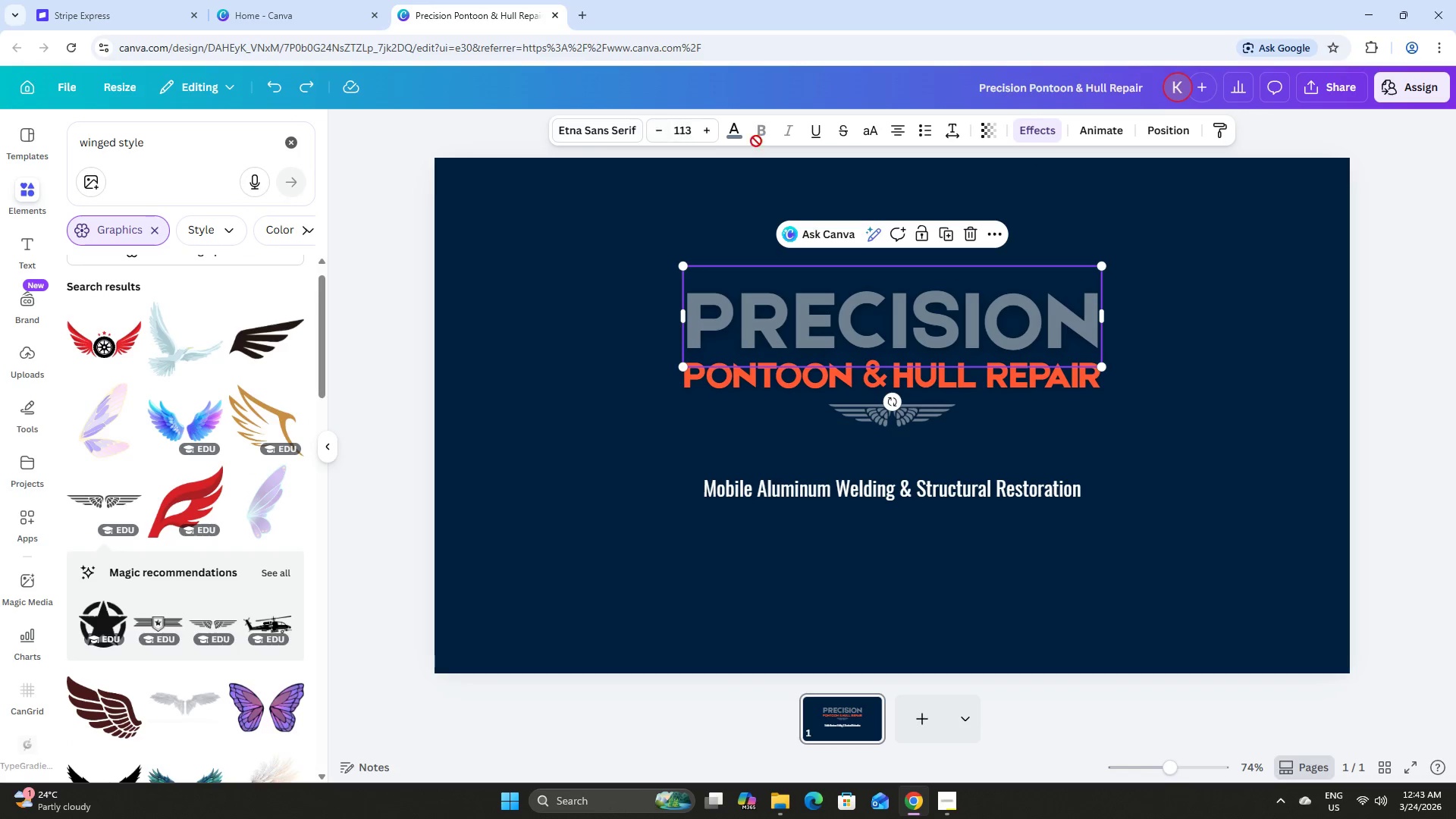 
left_click([735, 133])
 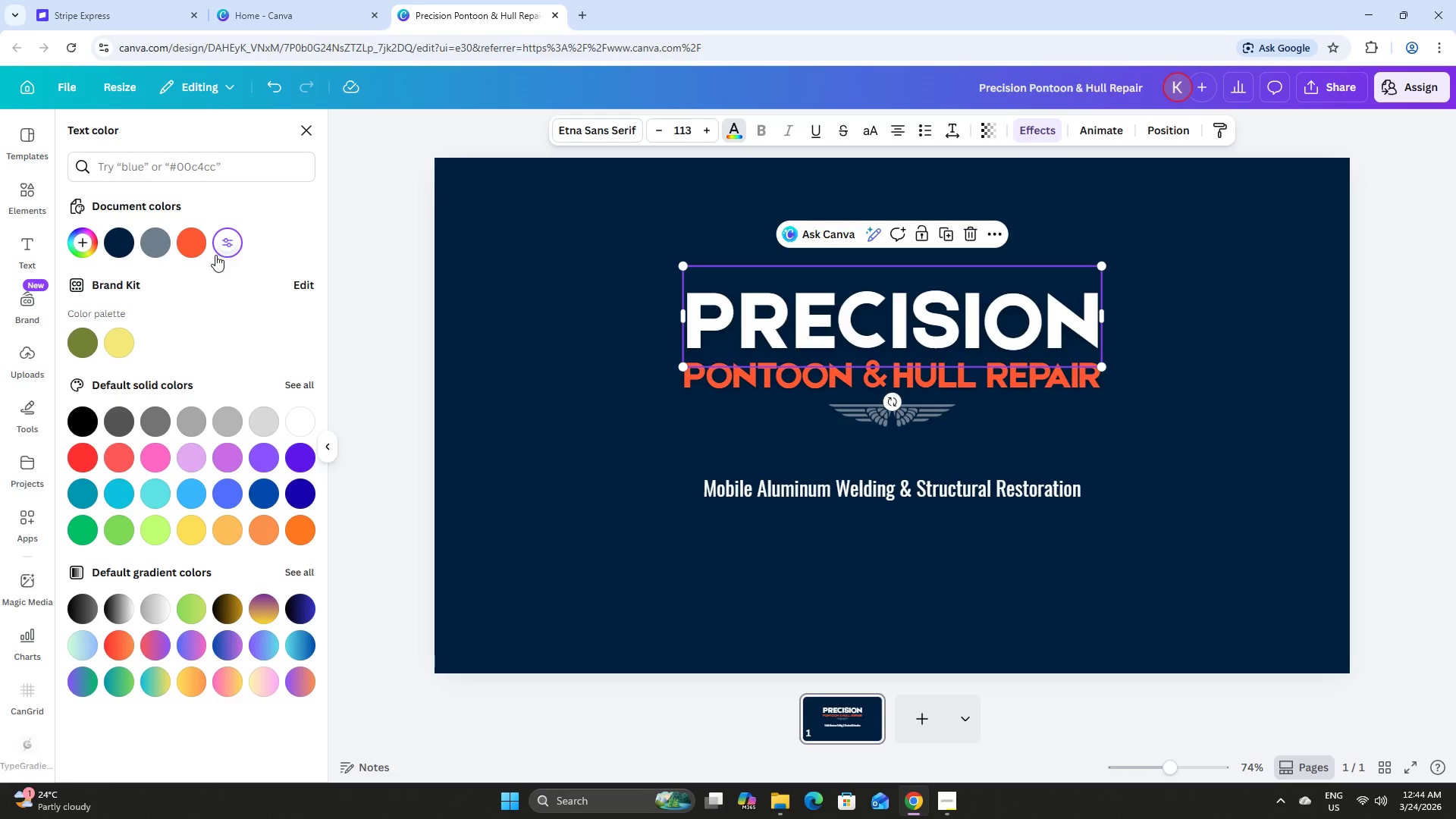 
left_click([1144, 412])
 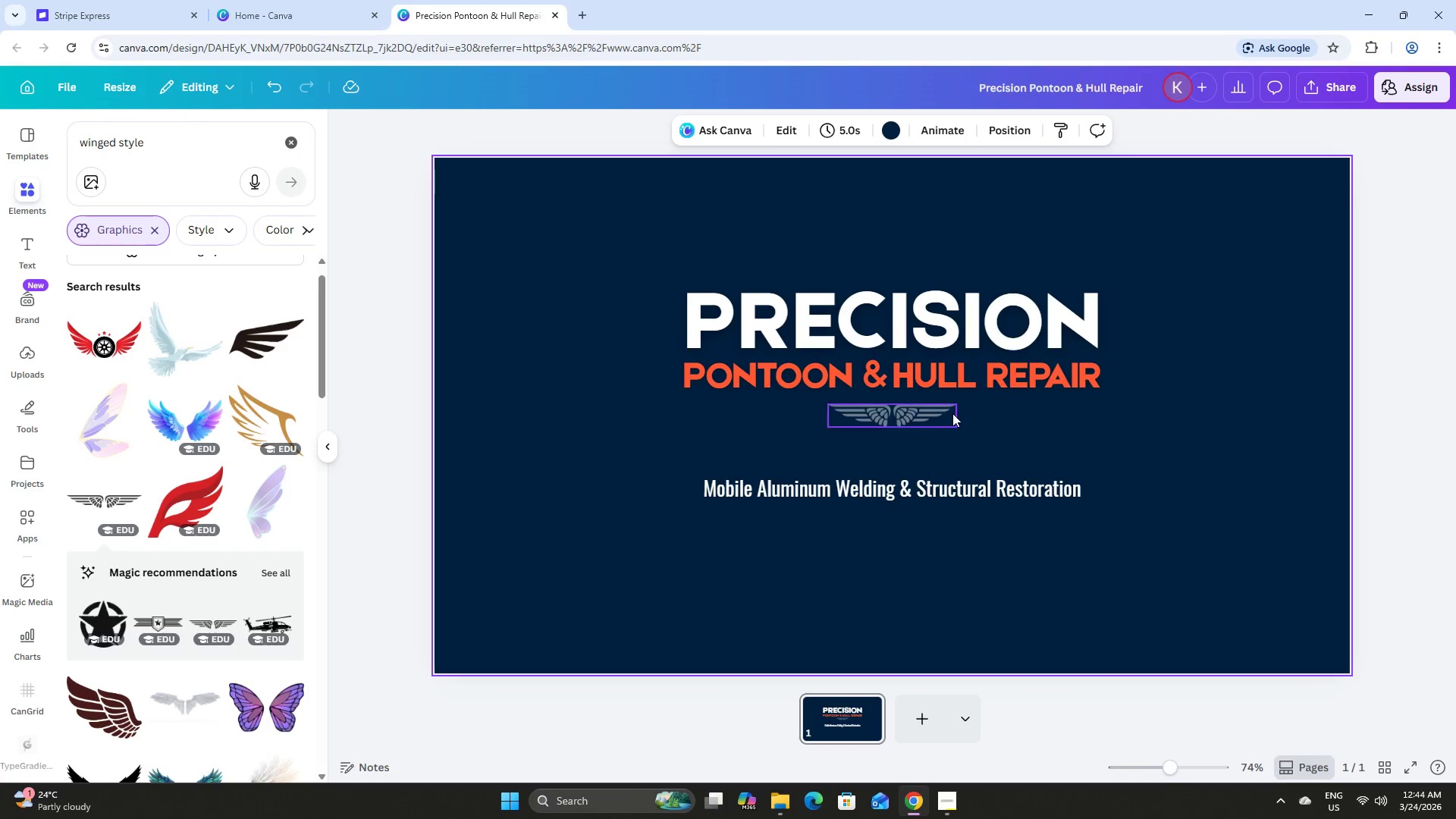 
left_click([930, 413])
 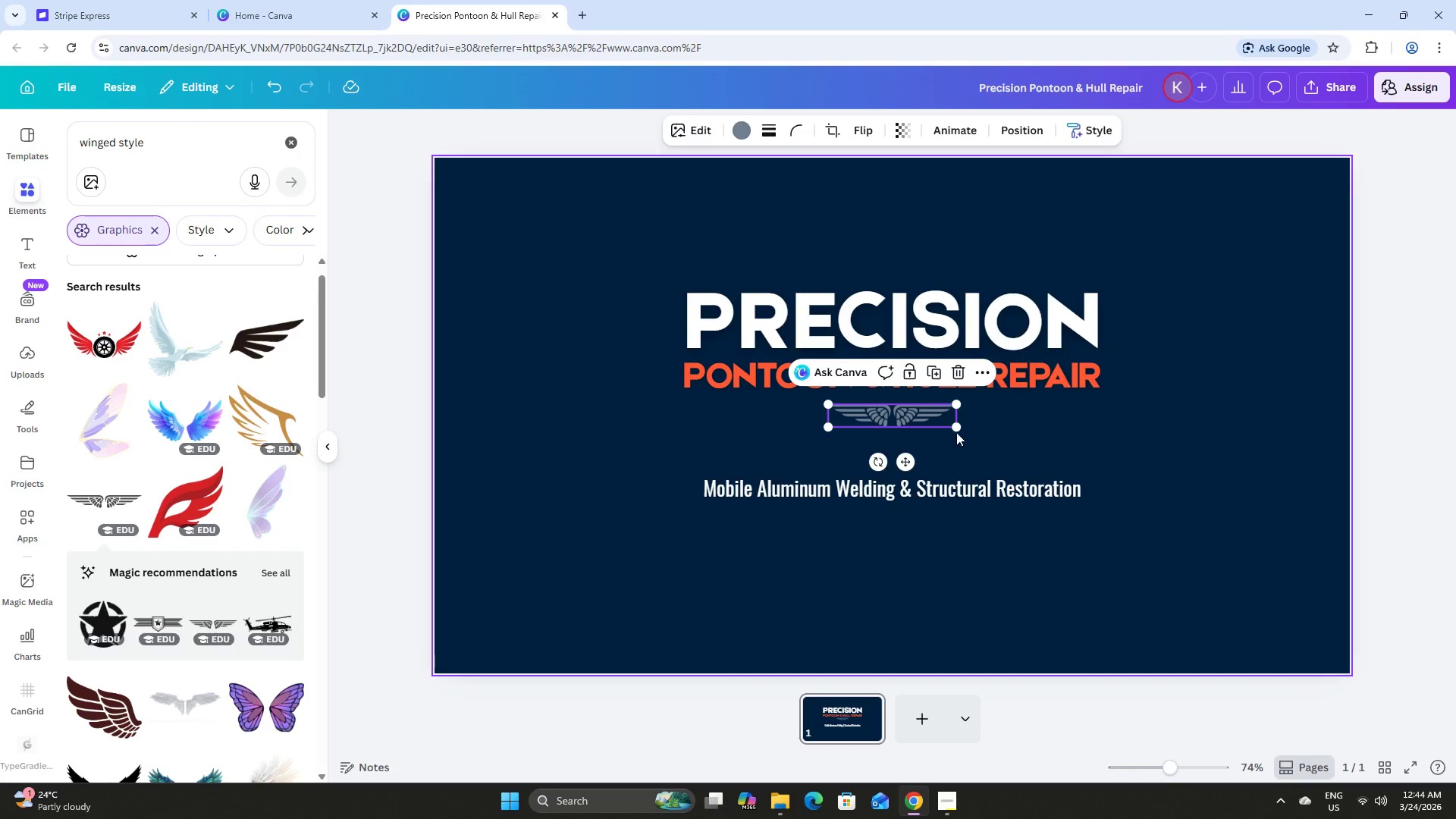 
left_click_drag(start_coordinate=[955, 429], to_coordinate=[934, 425])
 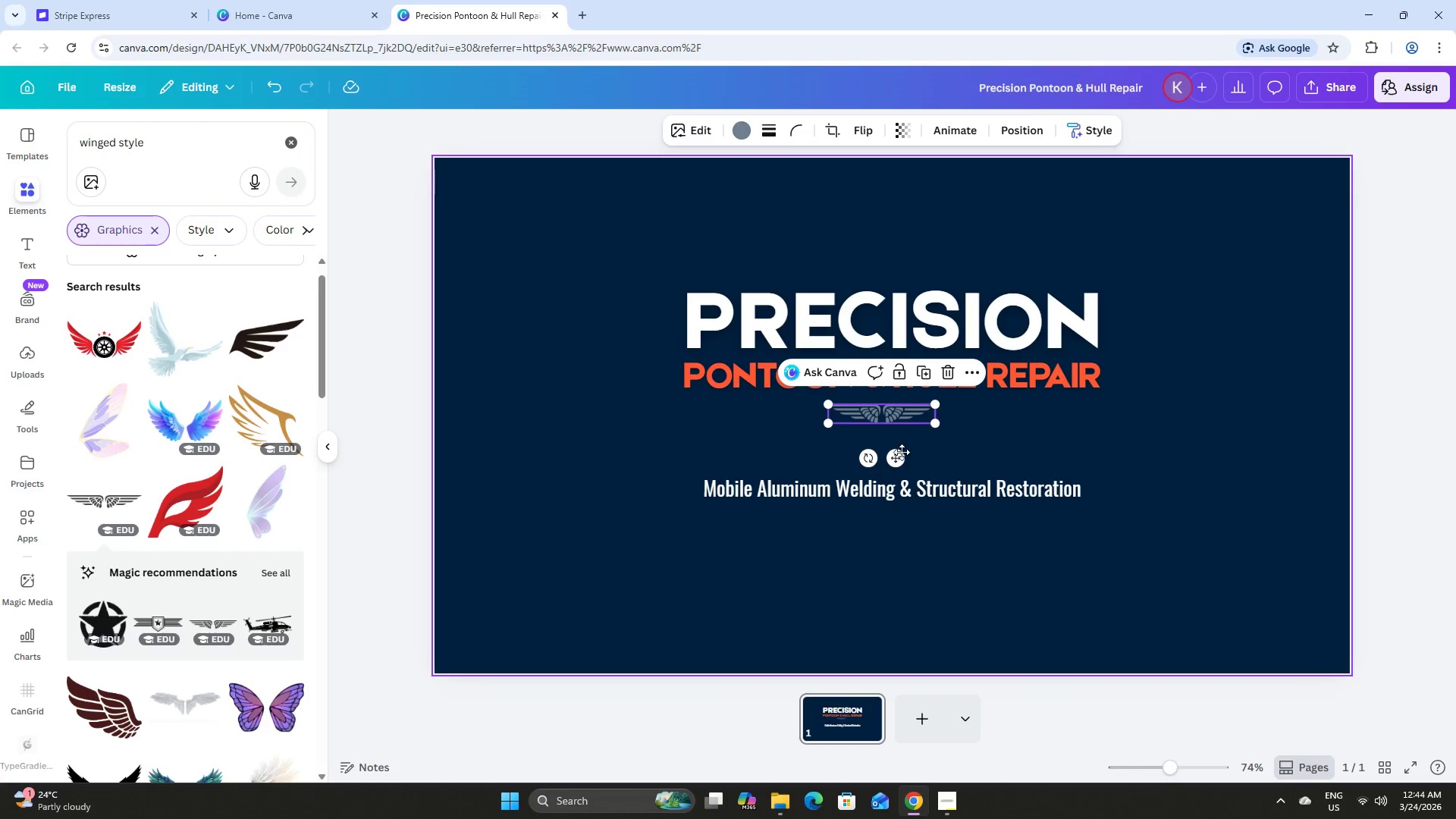 
left_click_drag(start_coordinate=[896, 453], to_coordinate=[899, 449])
 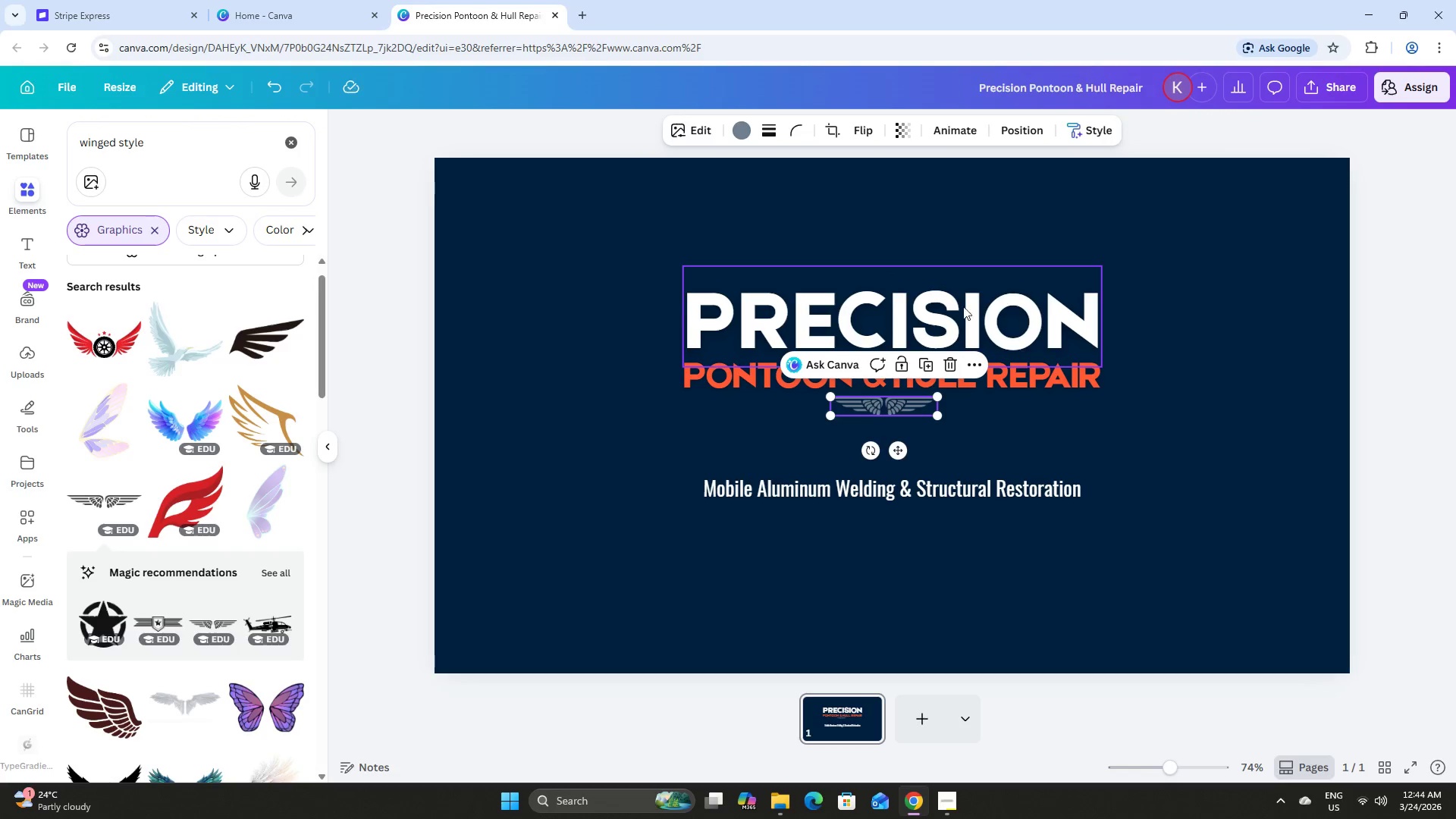 
left_click([963, 297])
 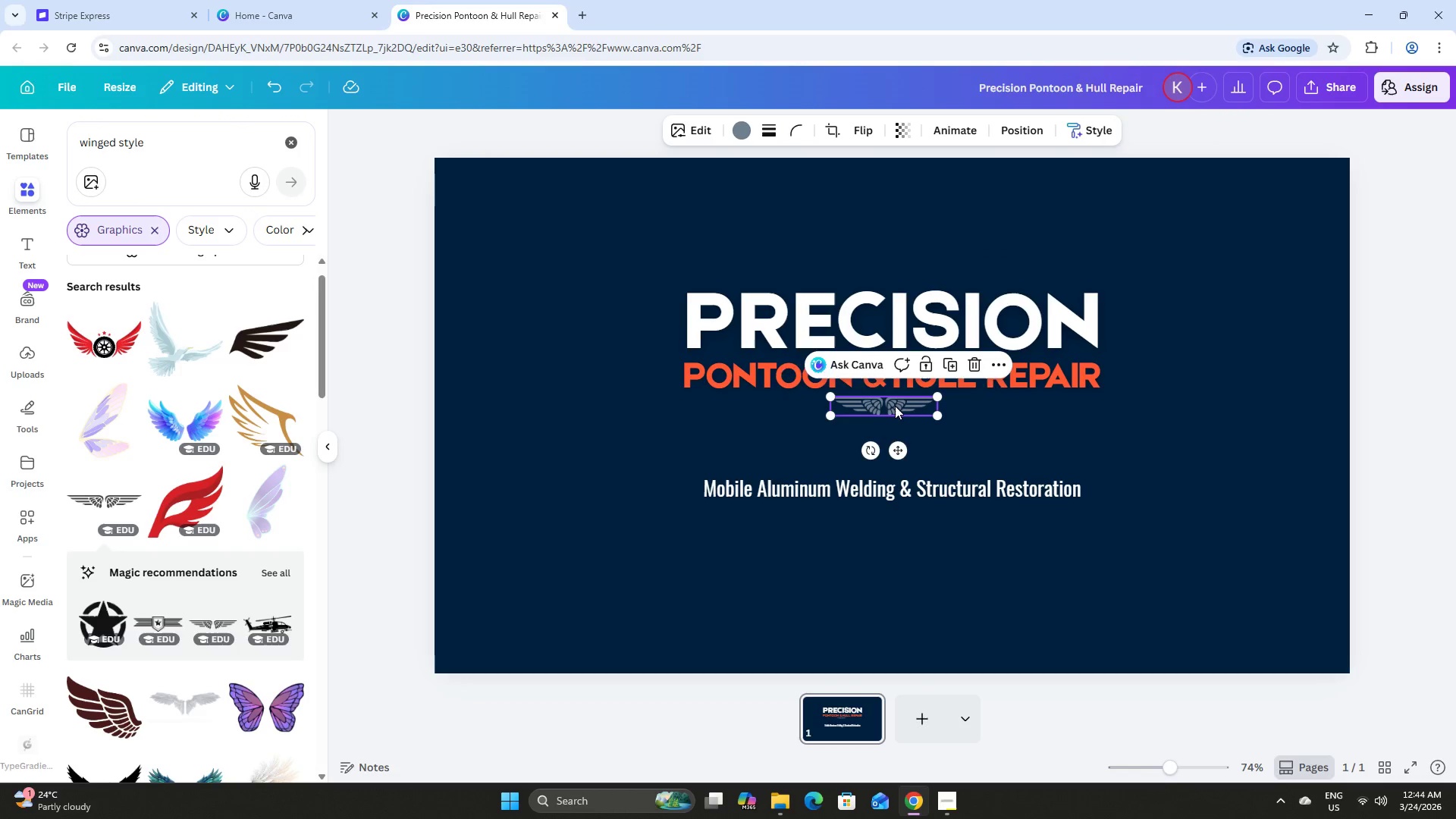 
left_click_drag(start_coordinate=[890, 406], to_coordinate=[914, 572])
 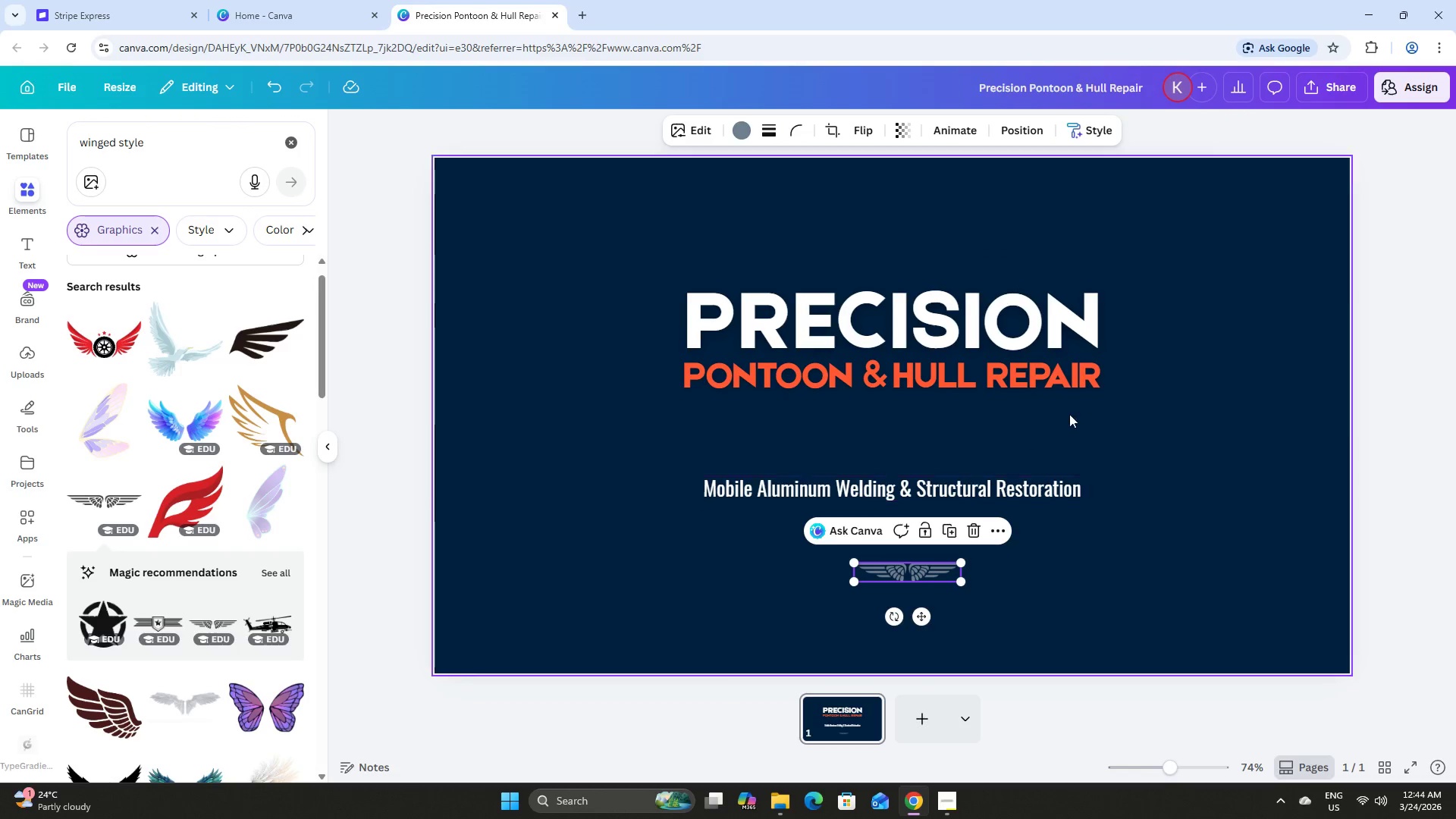 
left_click_drag(start_coordinate=[1073, 413], to_coordinate=[784, 253])
 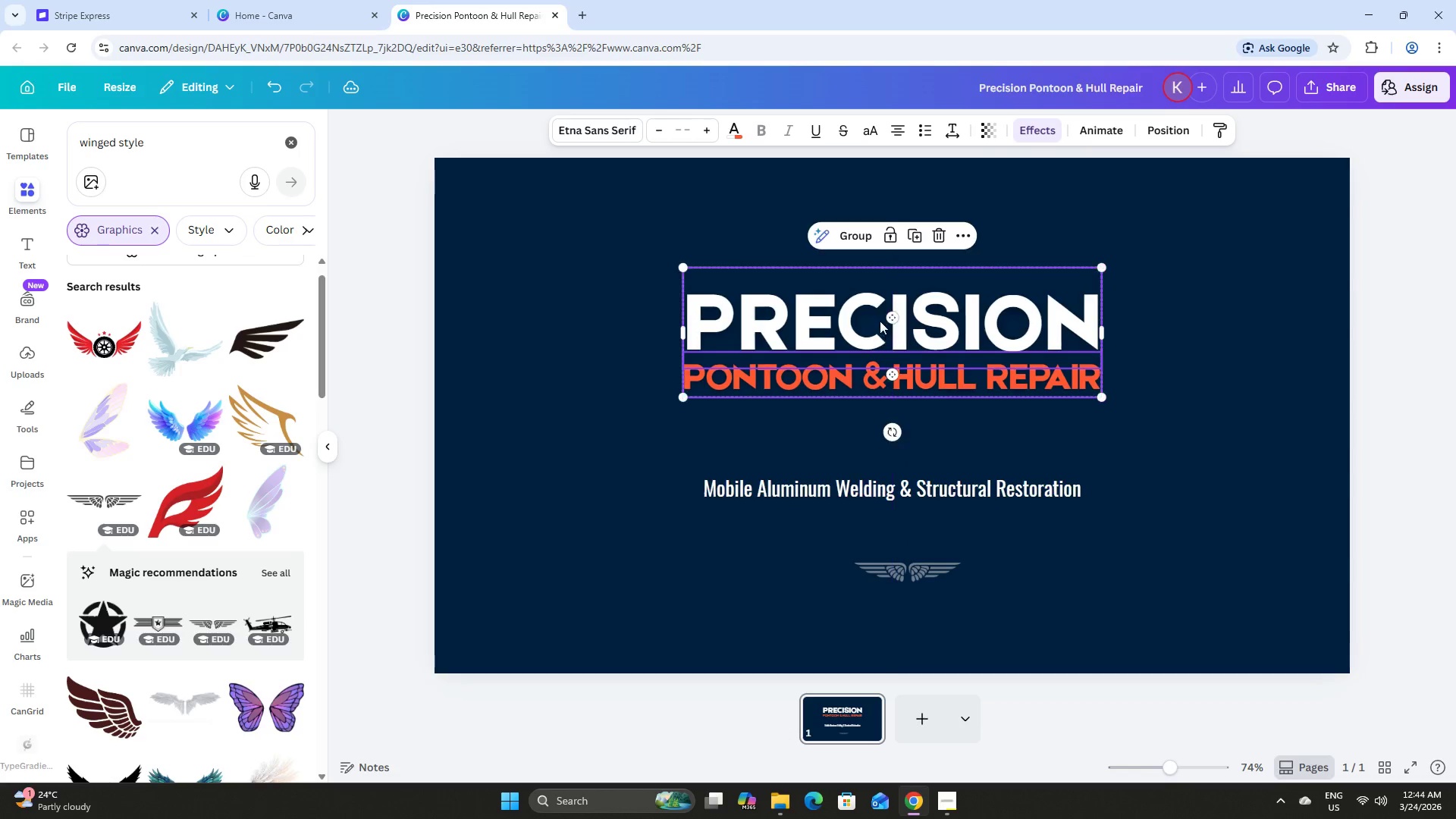 
left_click([918, 573])
 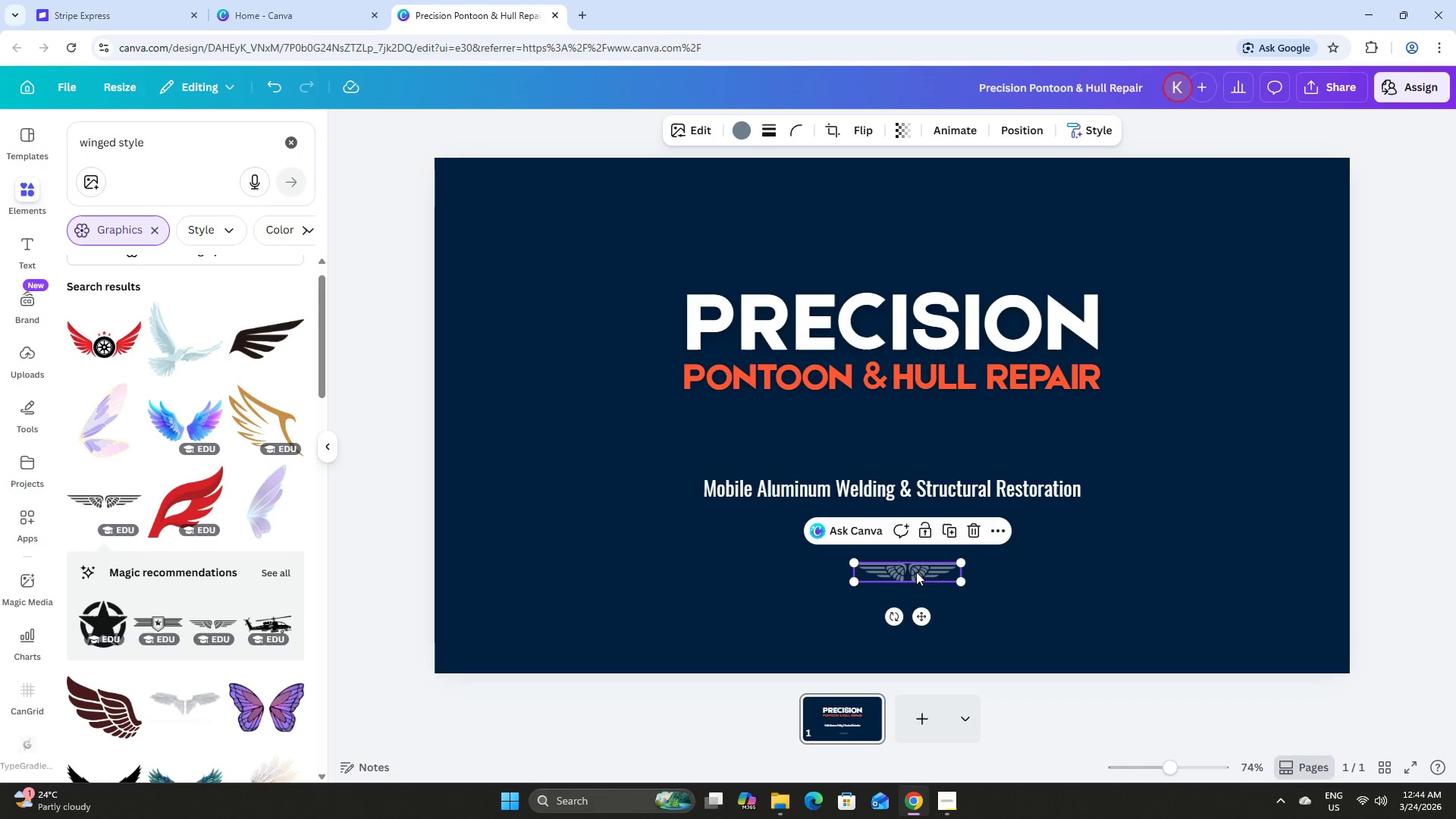 
left_click_drag(start_coordinate=[914, 569], to_coordinate=[899, 410])
 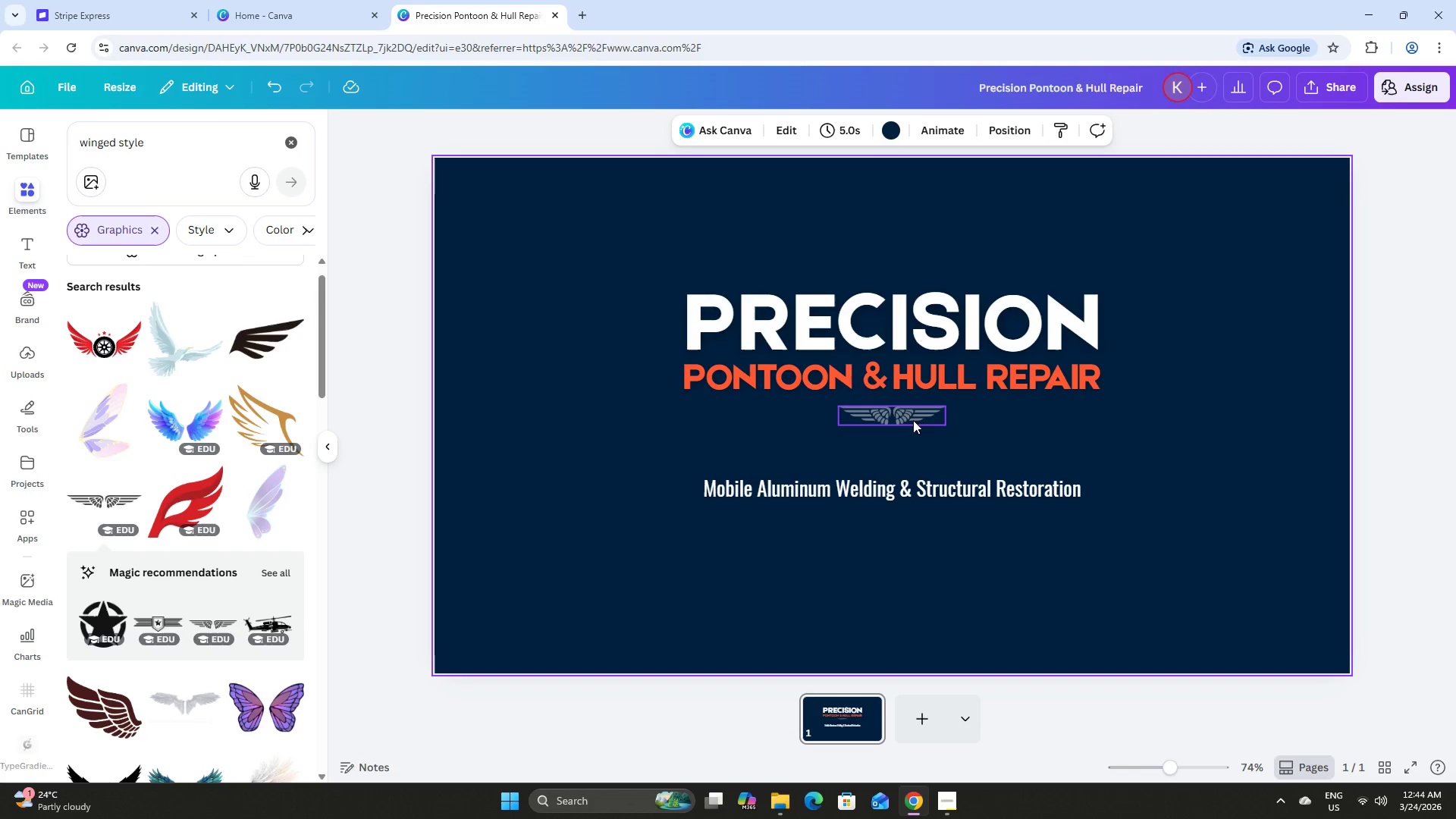 
left_click([911, 411])
 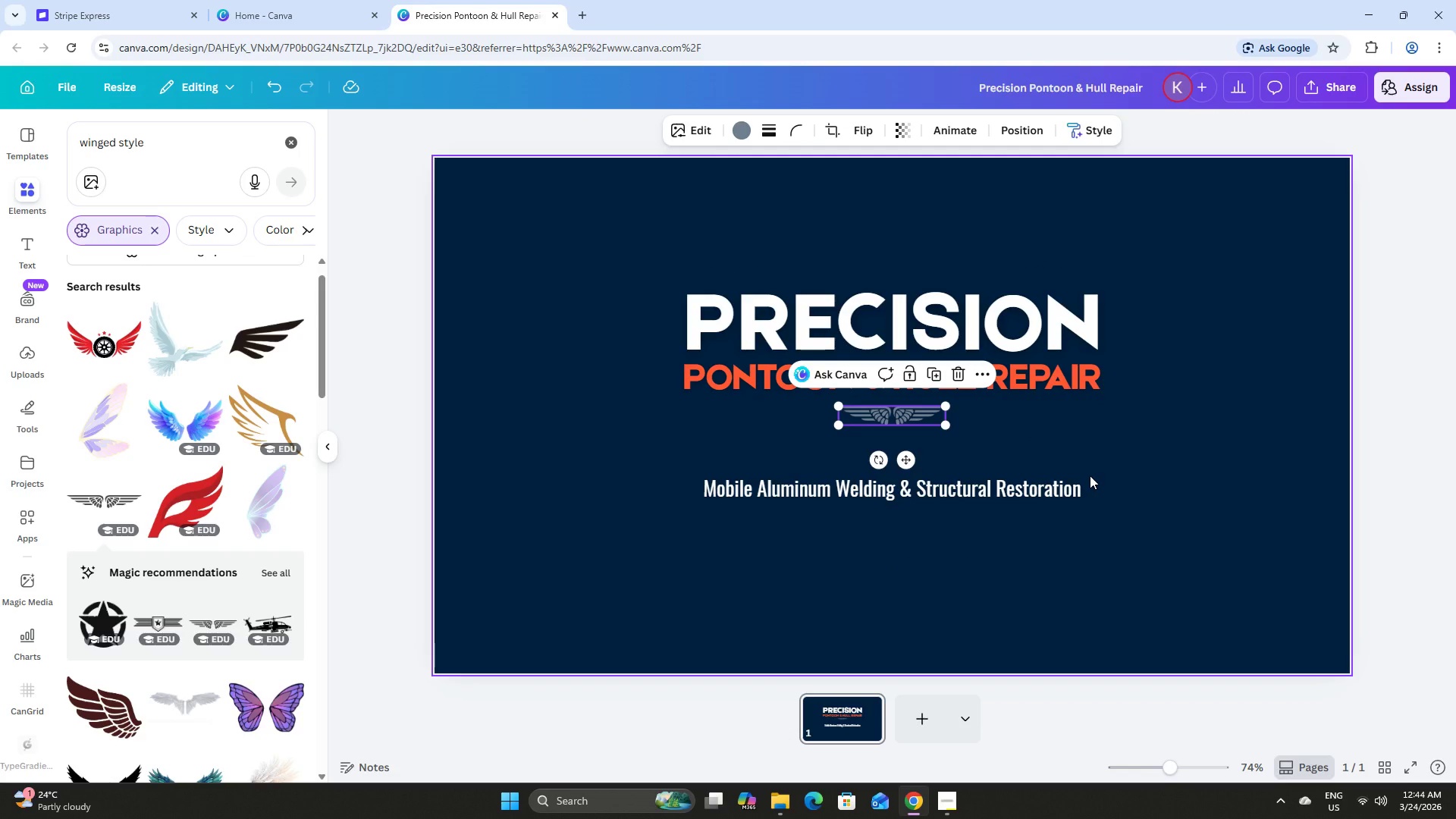 
key(ArrowUp)
 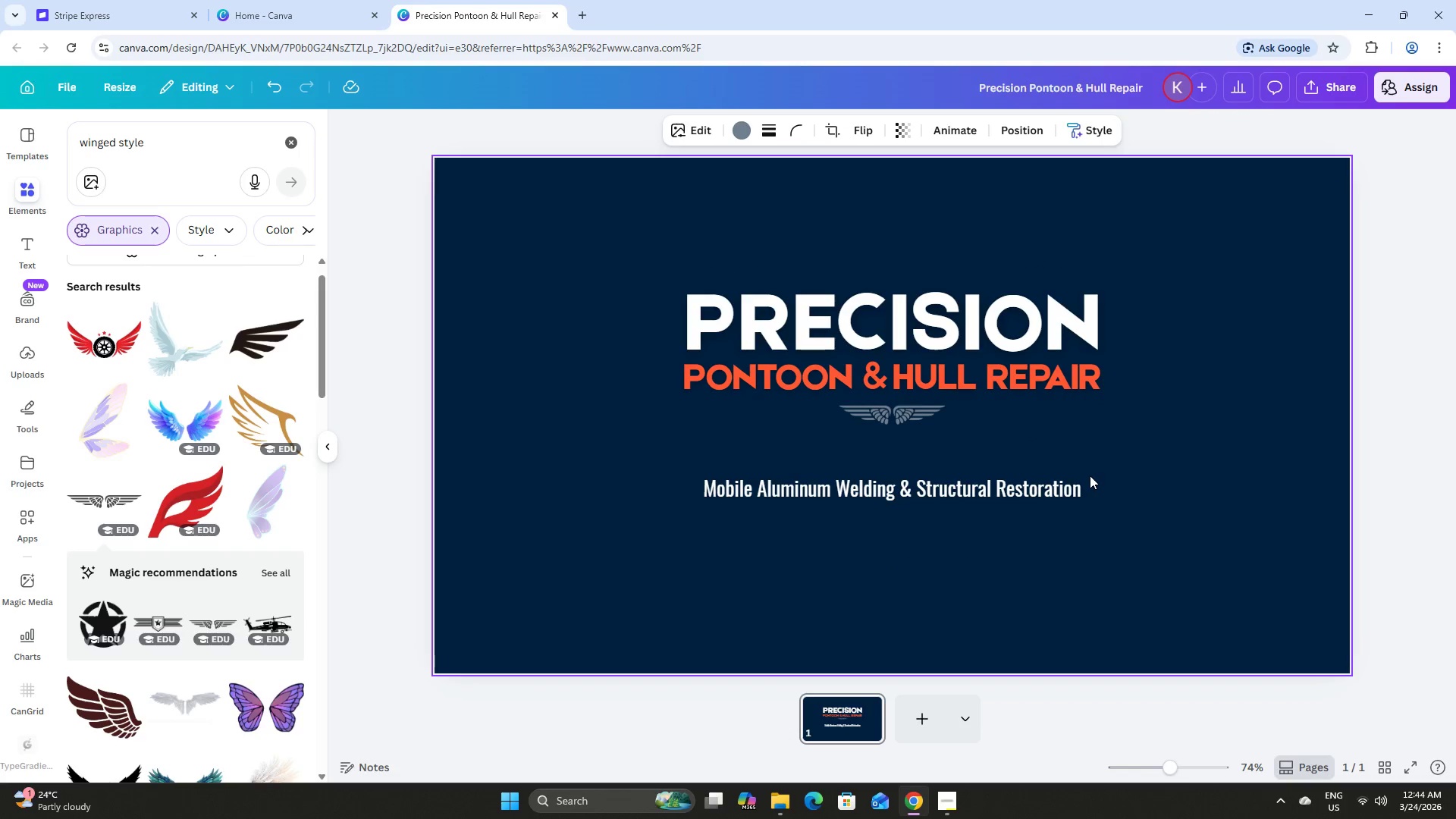 
key(ArrowUp)
 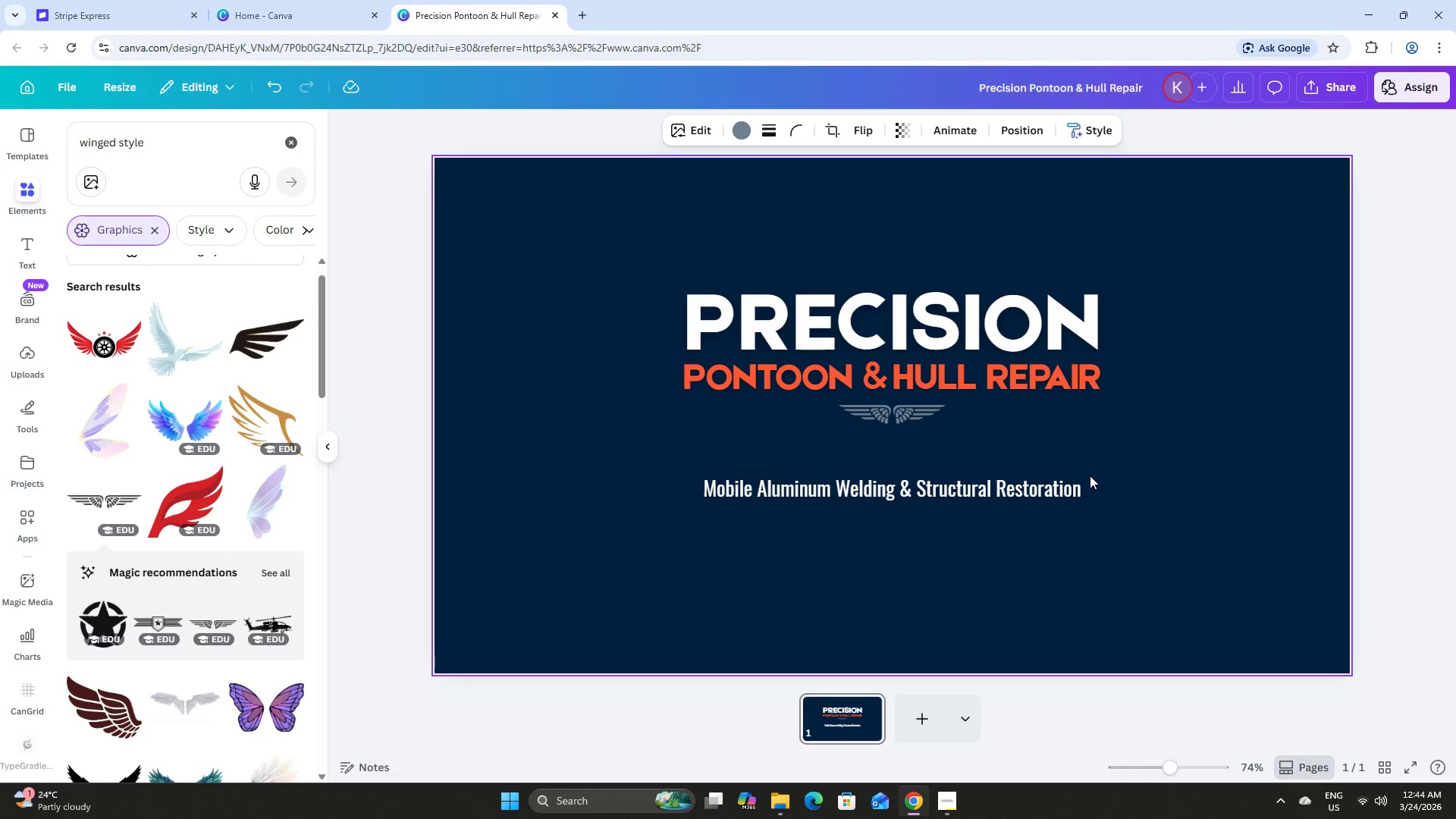 
key(ArrowUp)
 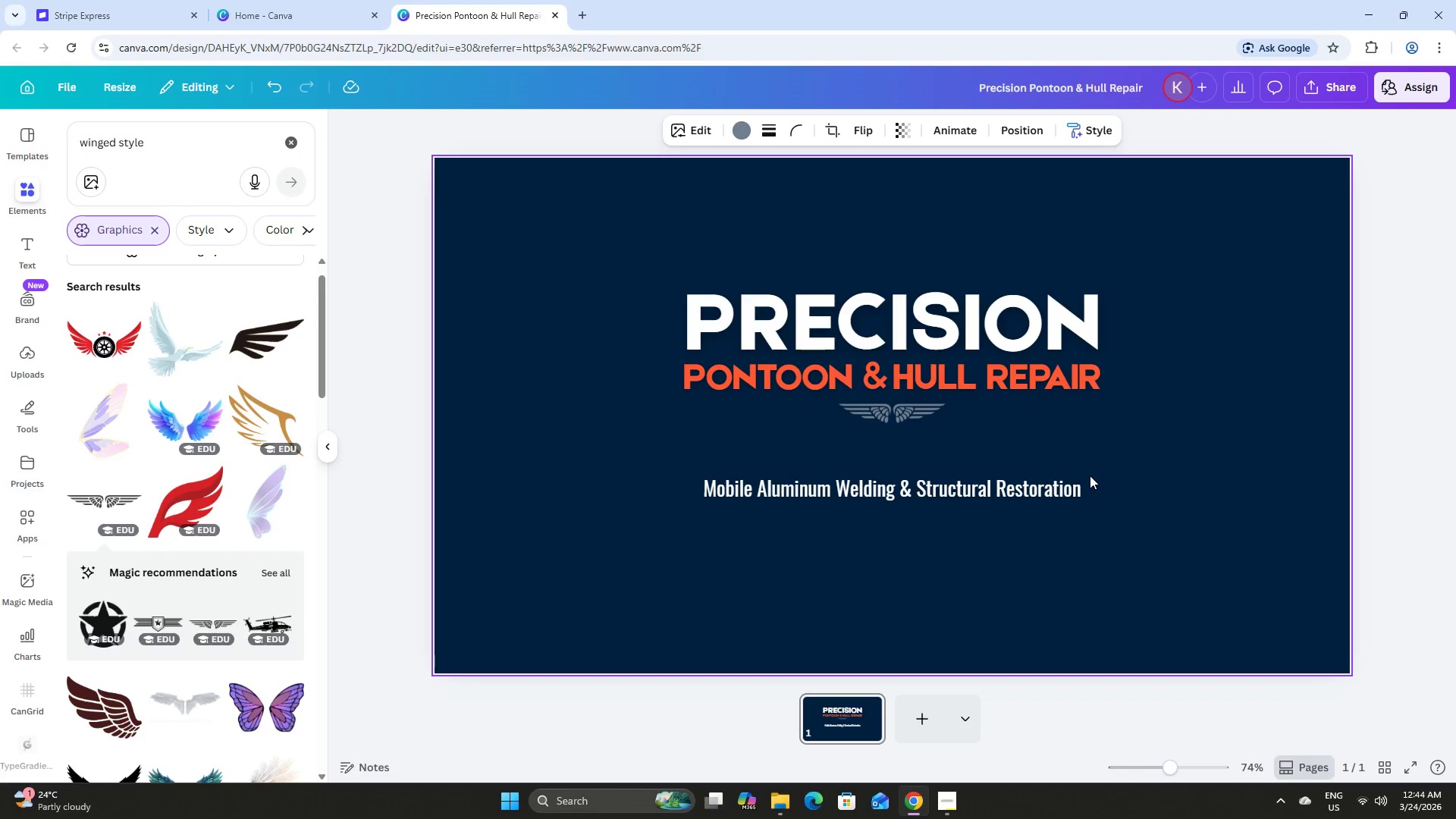 
key(ArrowUp)
 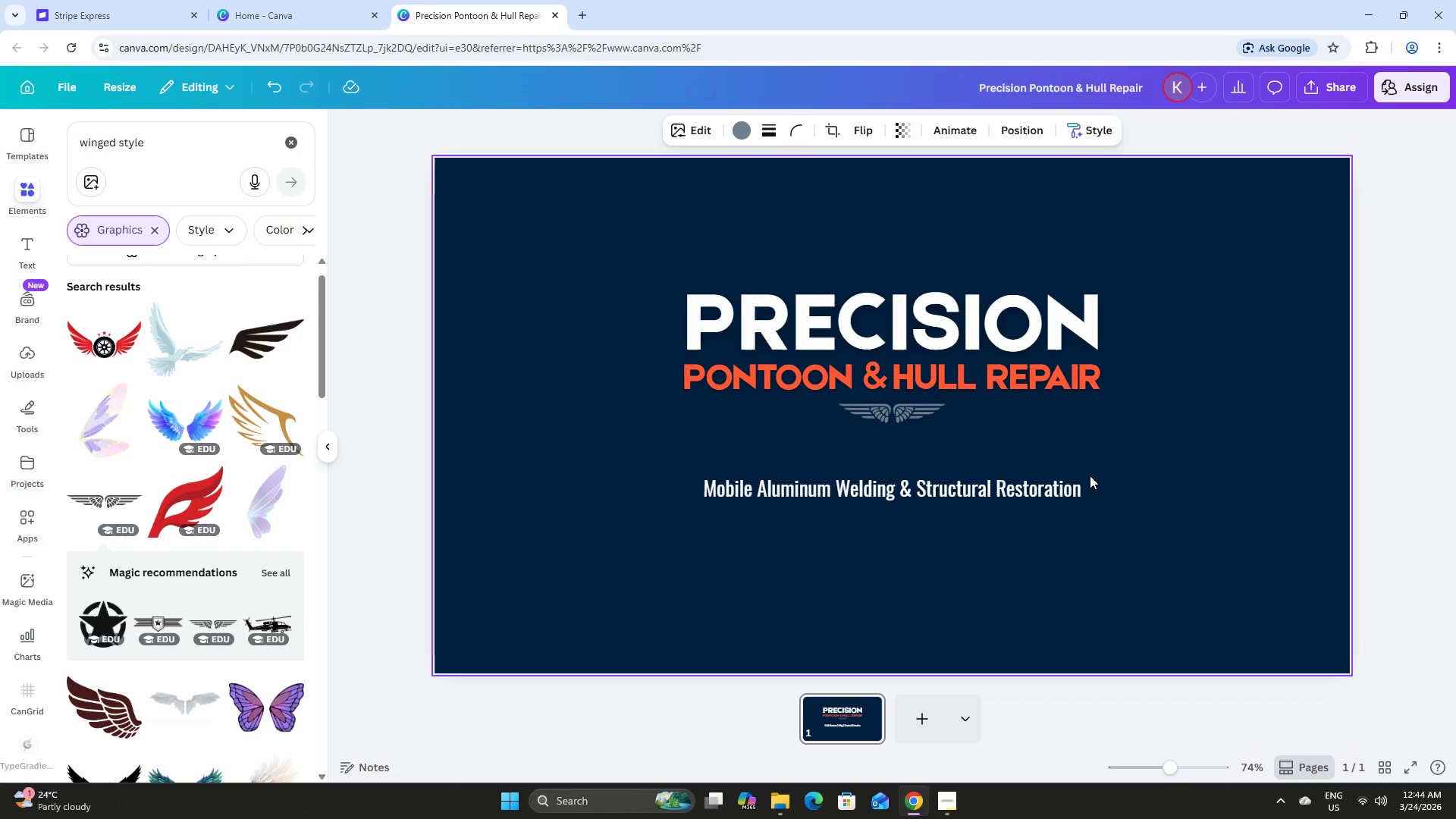 
key(ArrowUp)
 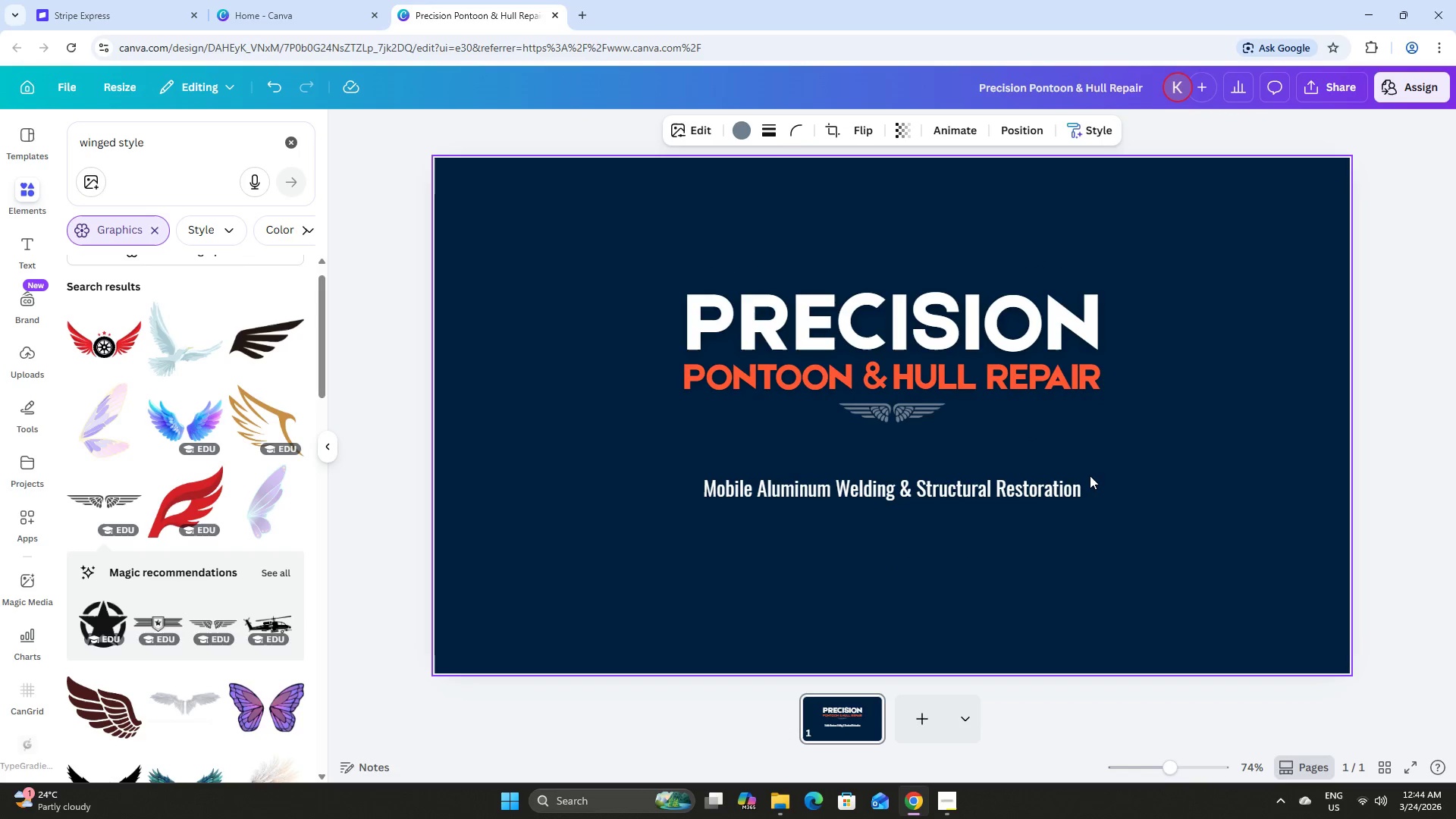 
key(ArrowUp)
 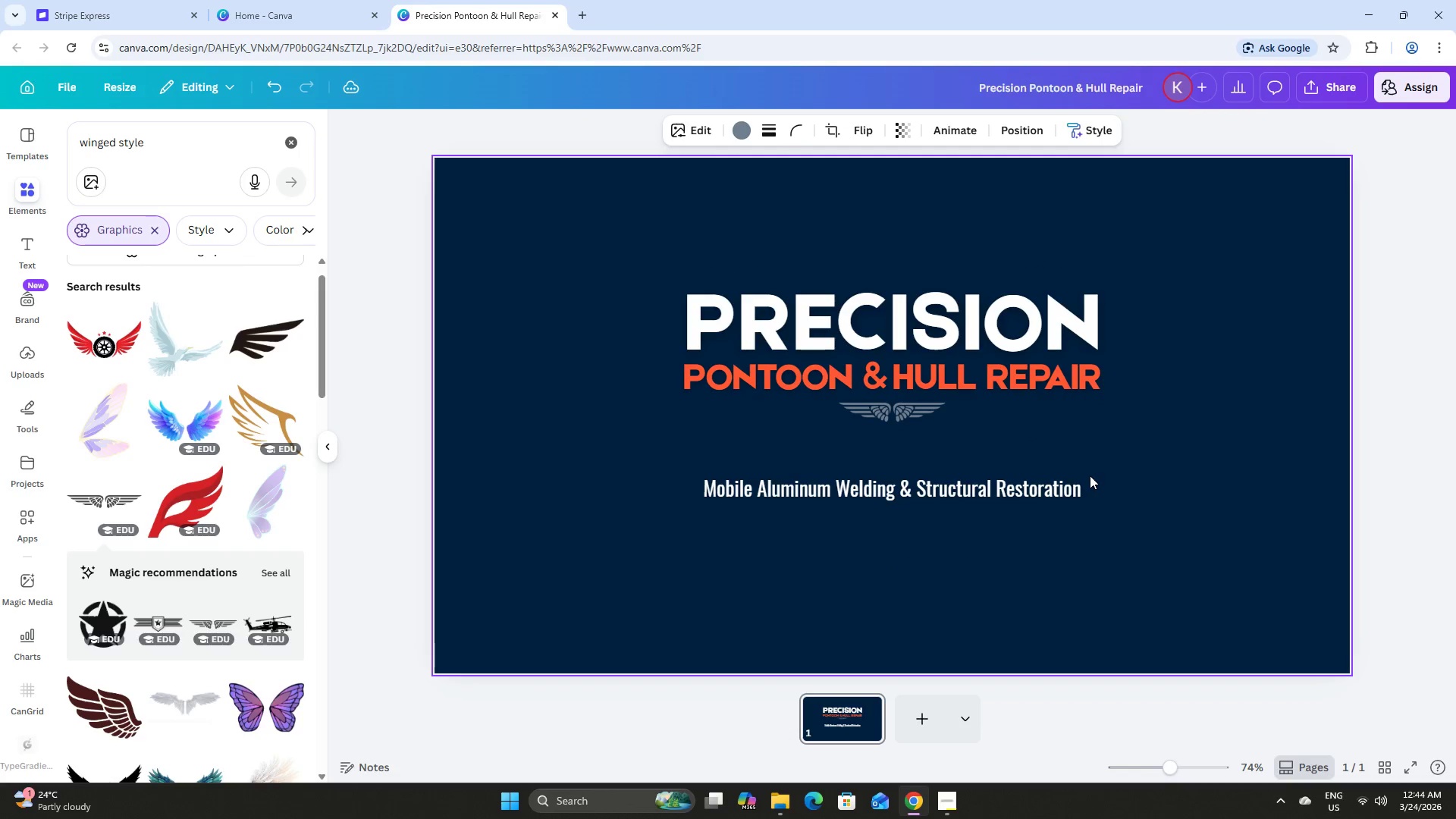 
key(ArrowUp)
 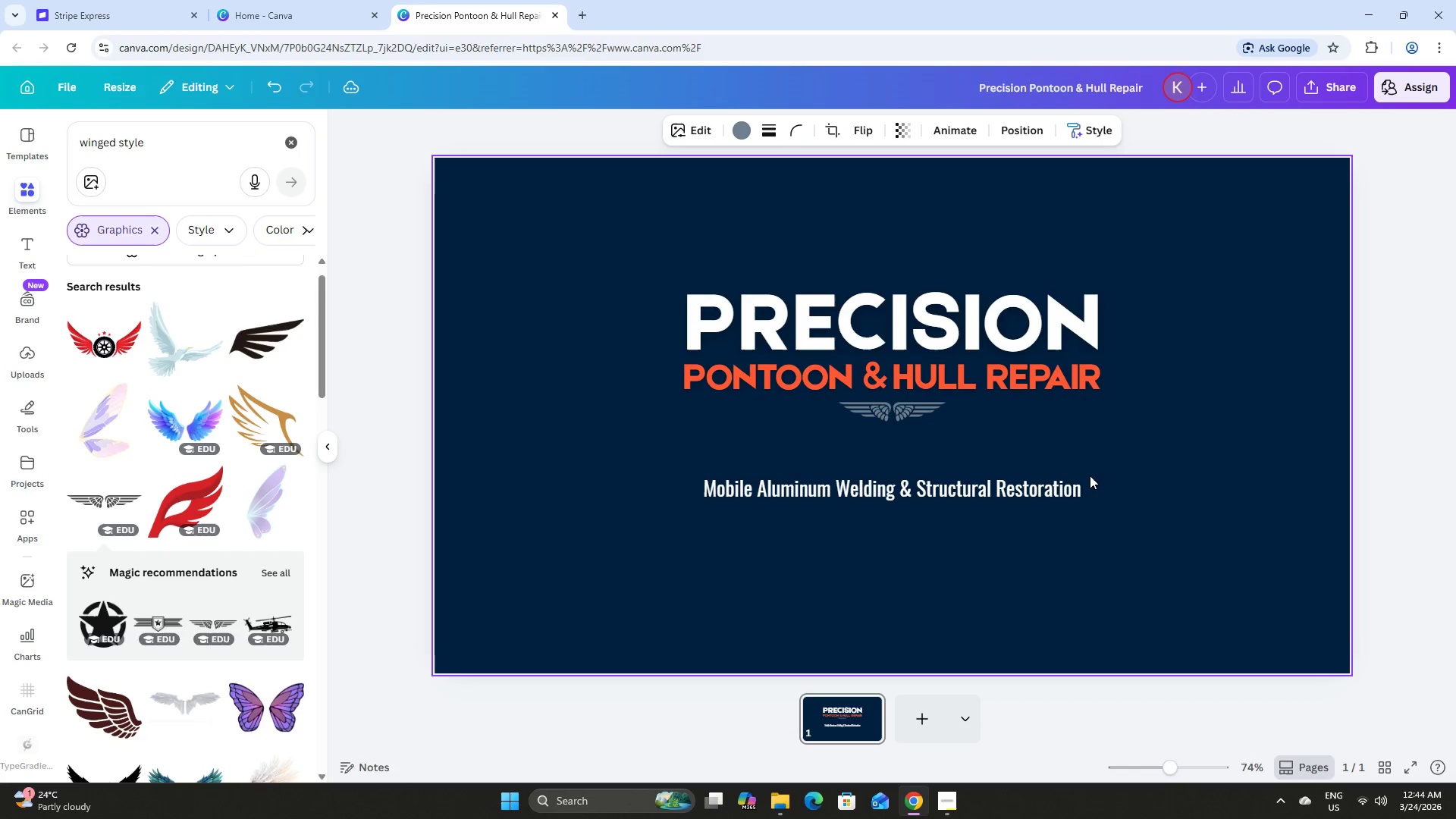 
key(ArrowUp)
 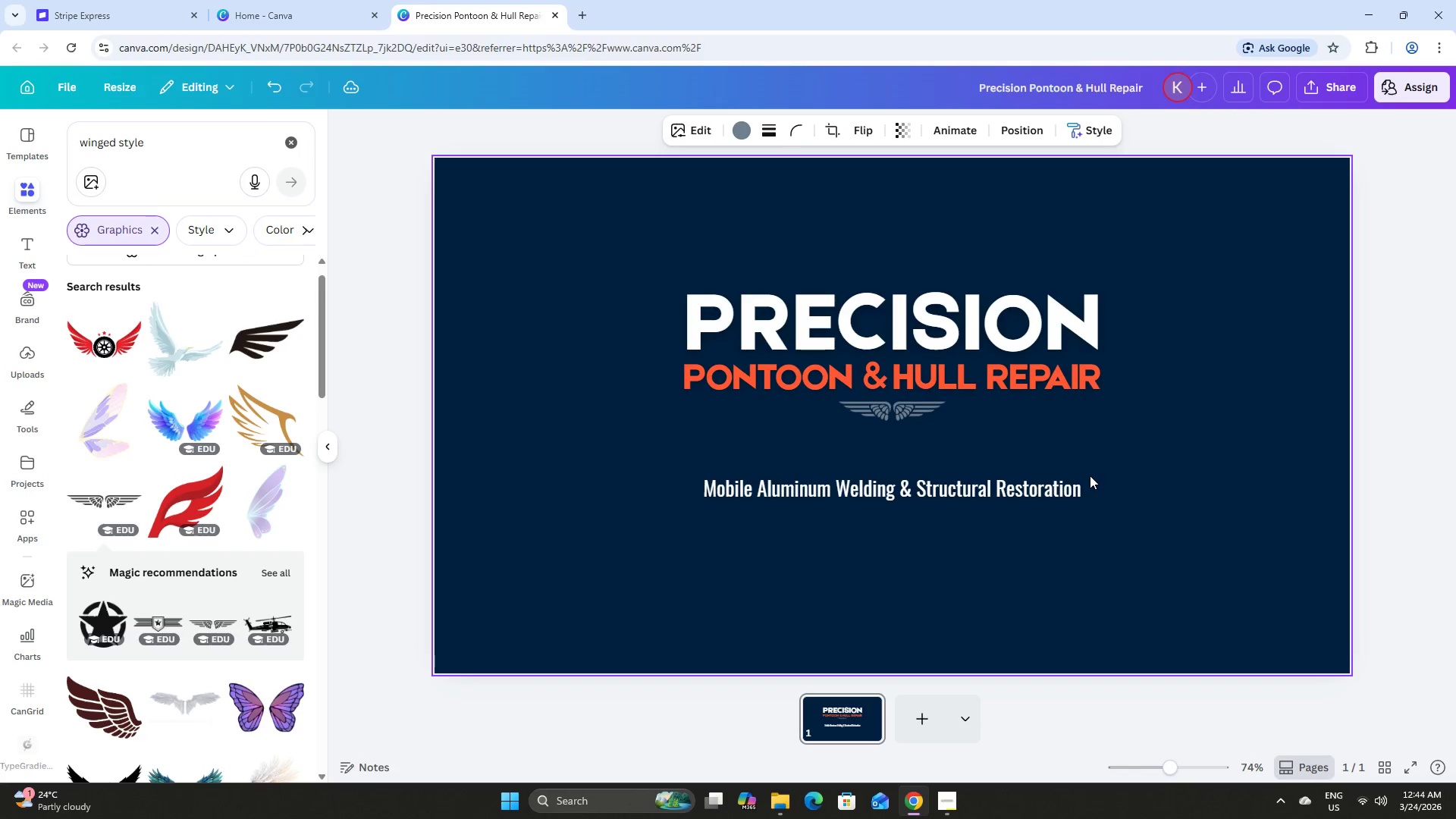 
key(ArrowUp)
 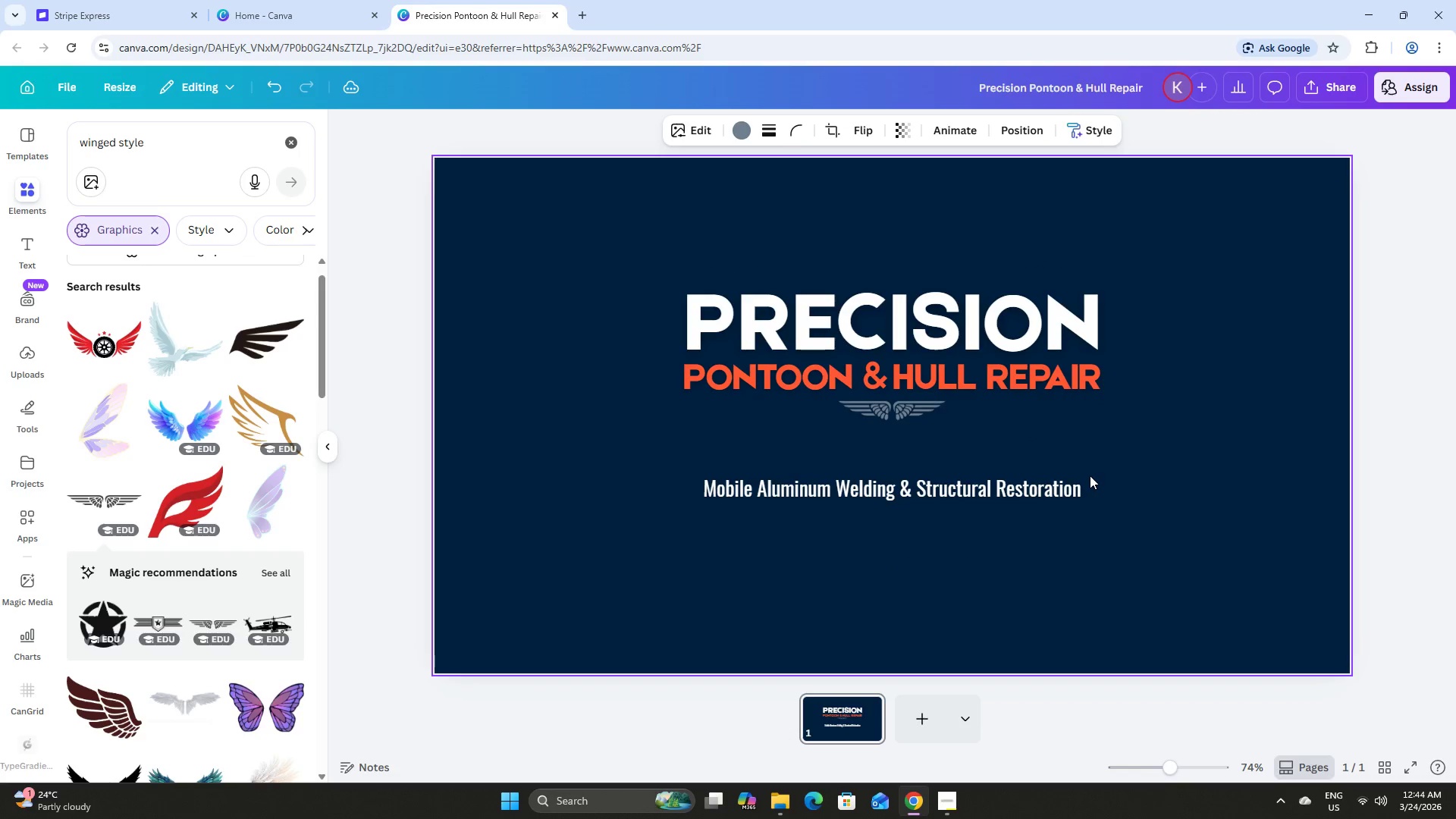 
key(ArrowUp)
 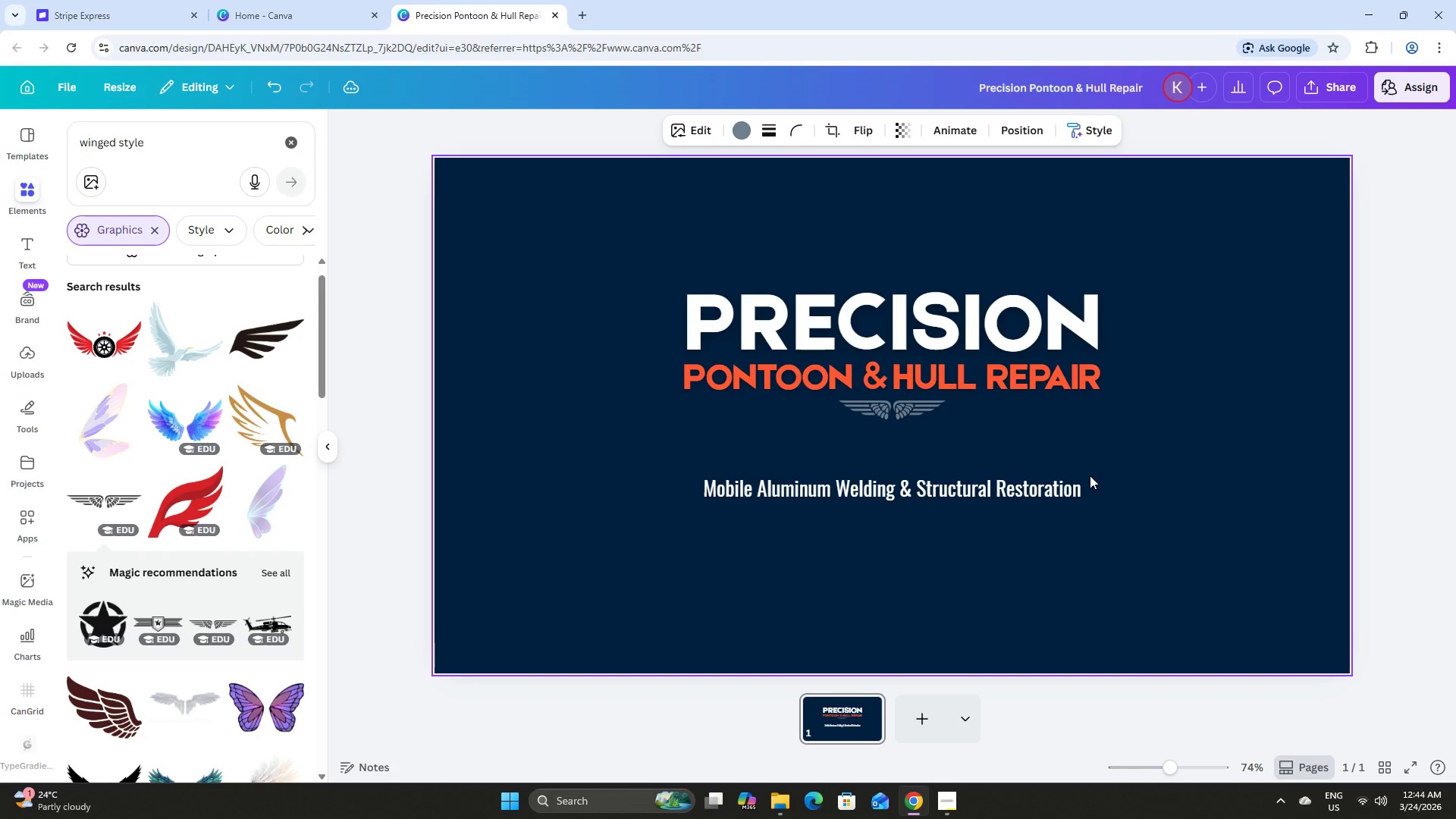 
key(ArrowUp)
 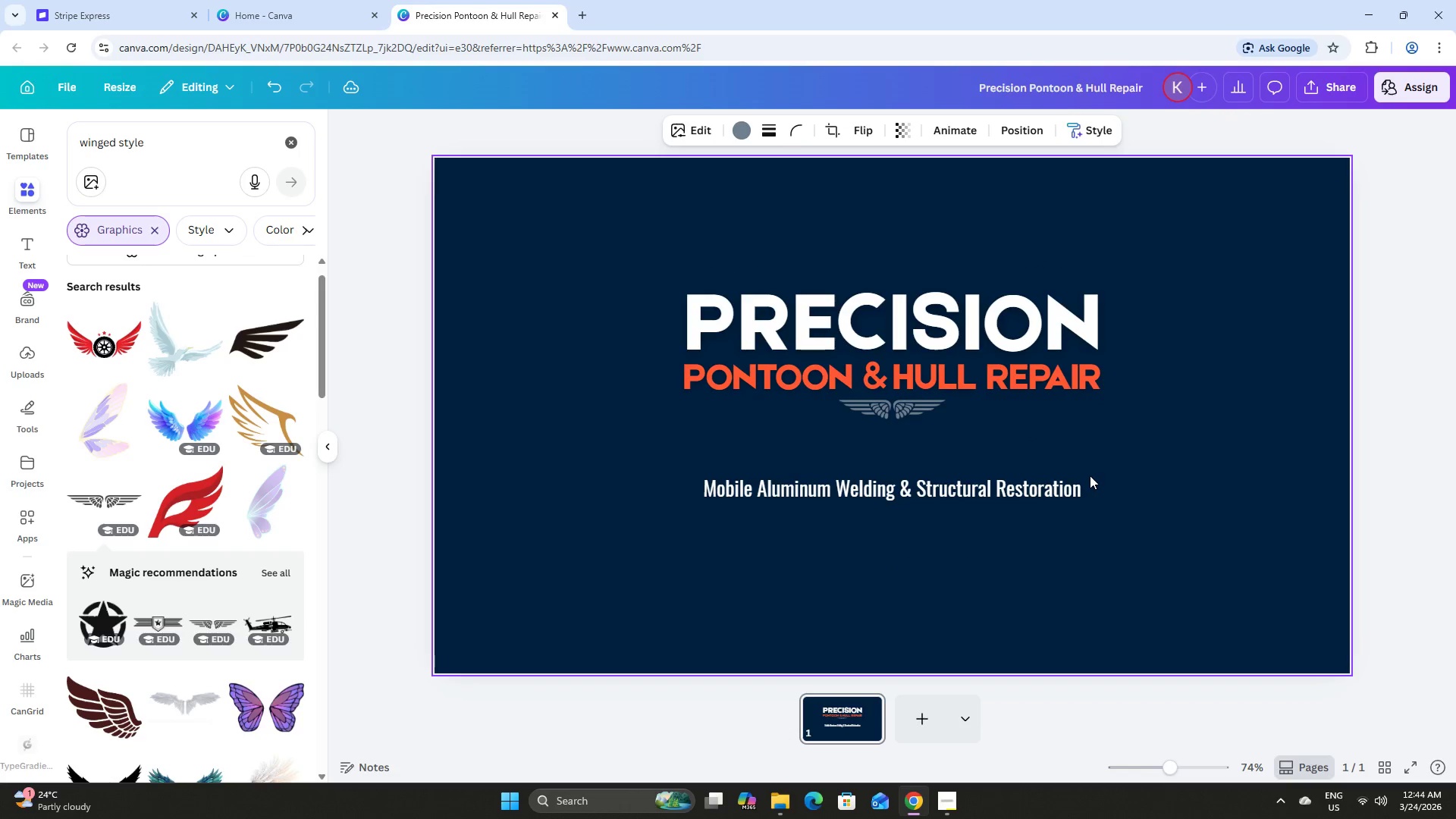 
key(ArrowUp)
 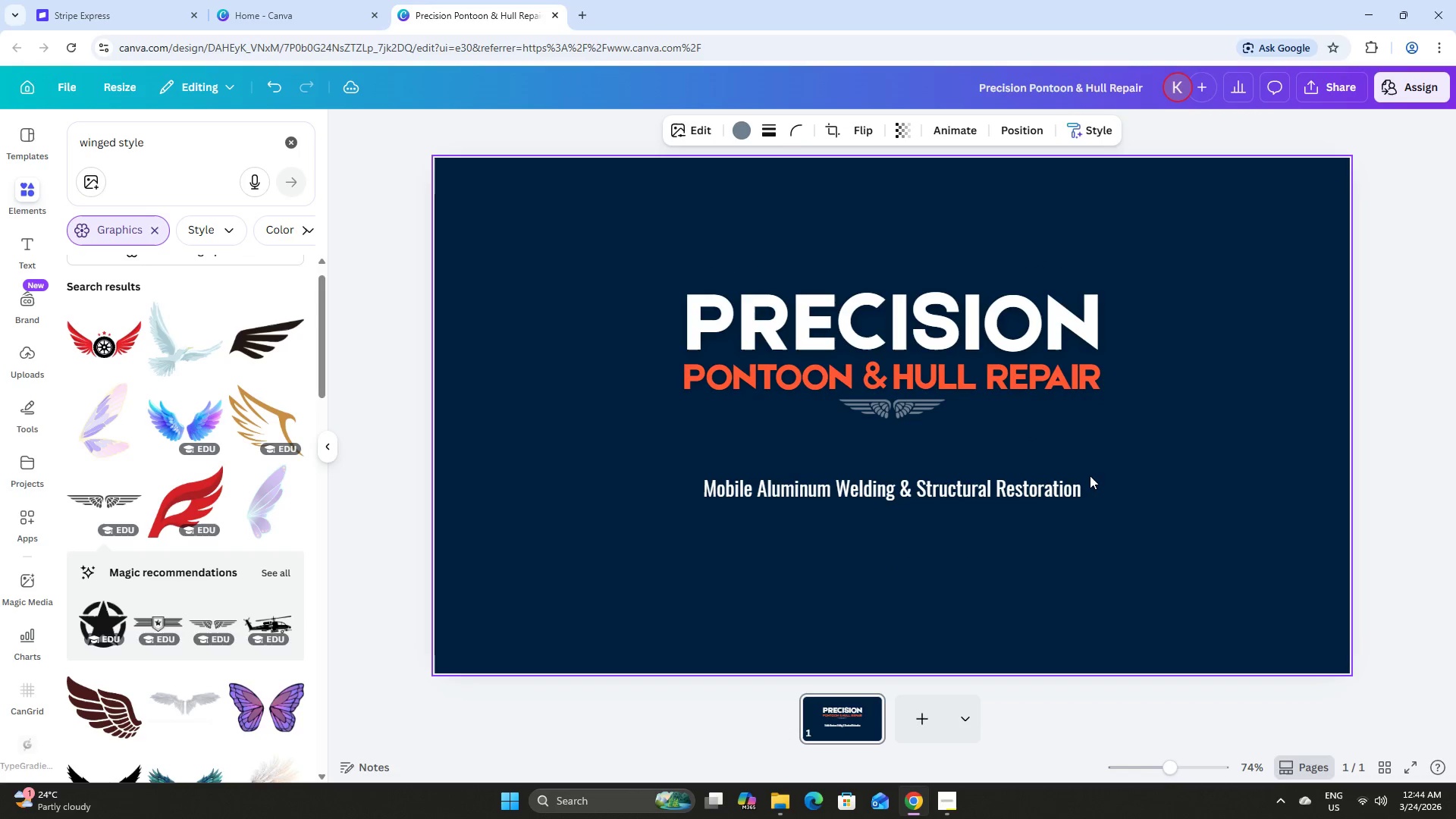 
key(ArrowUp)
 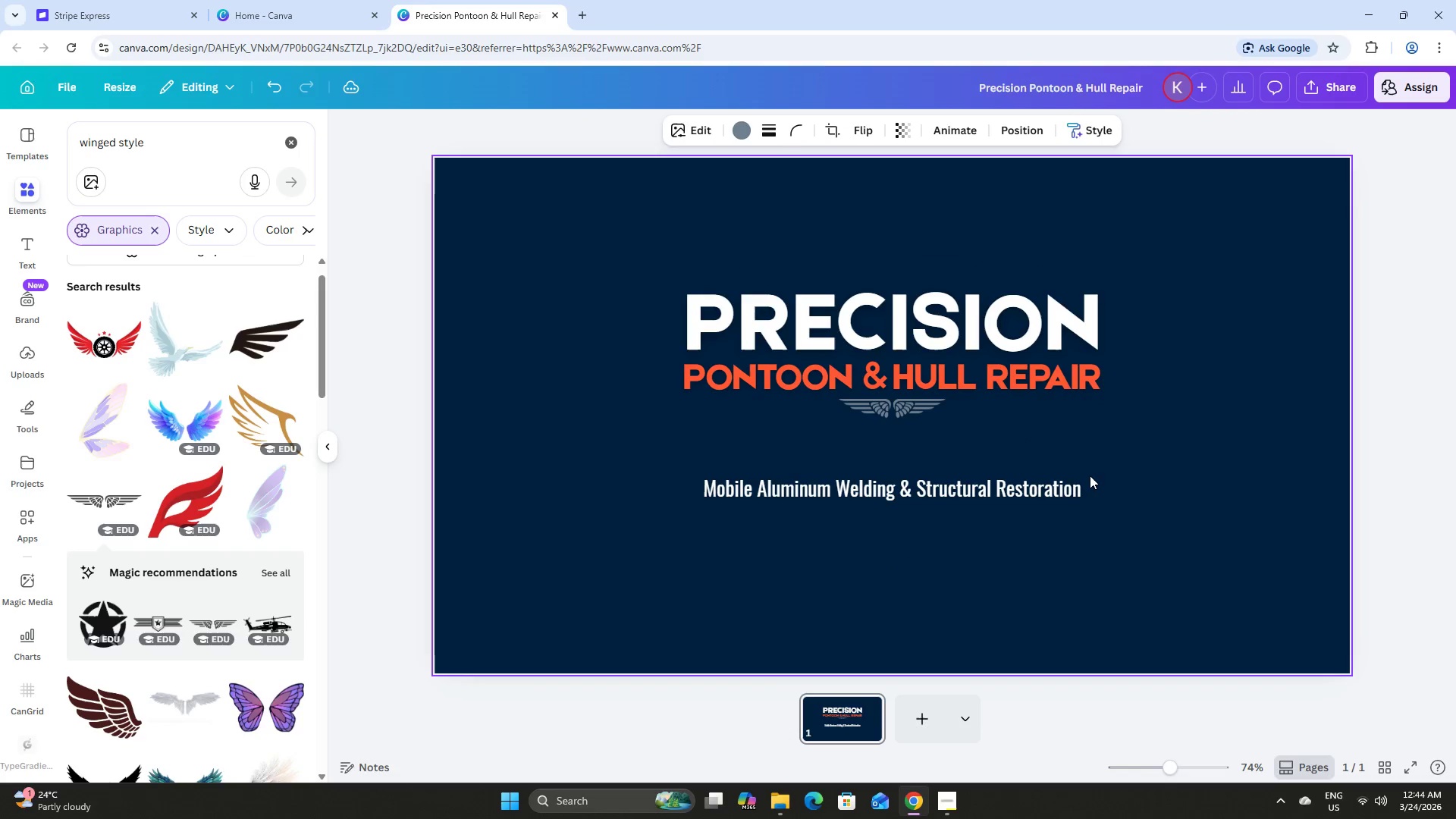 
key(ArrowUp)
 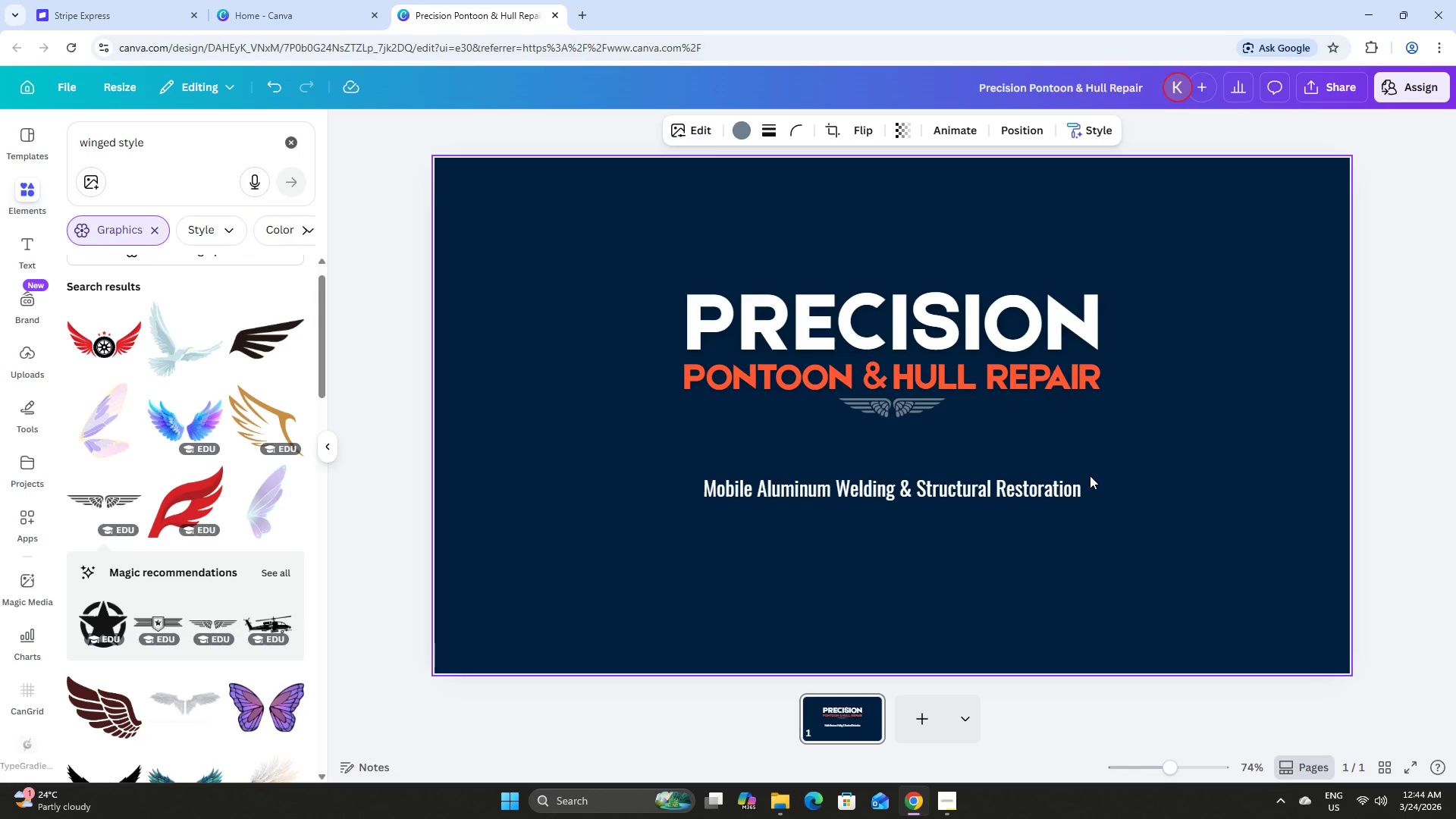 
key(ArrowDown)
 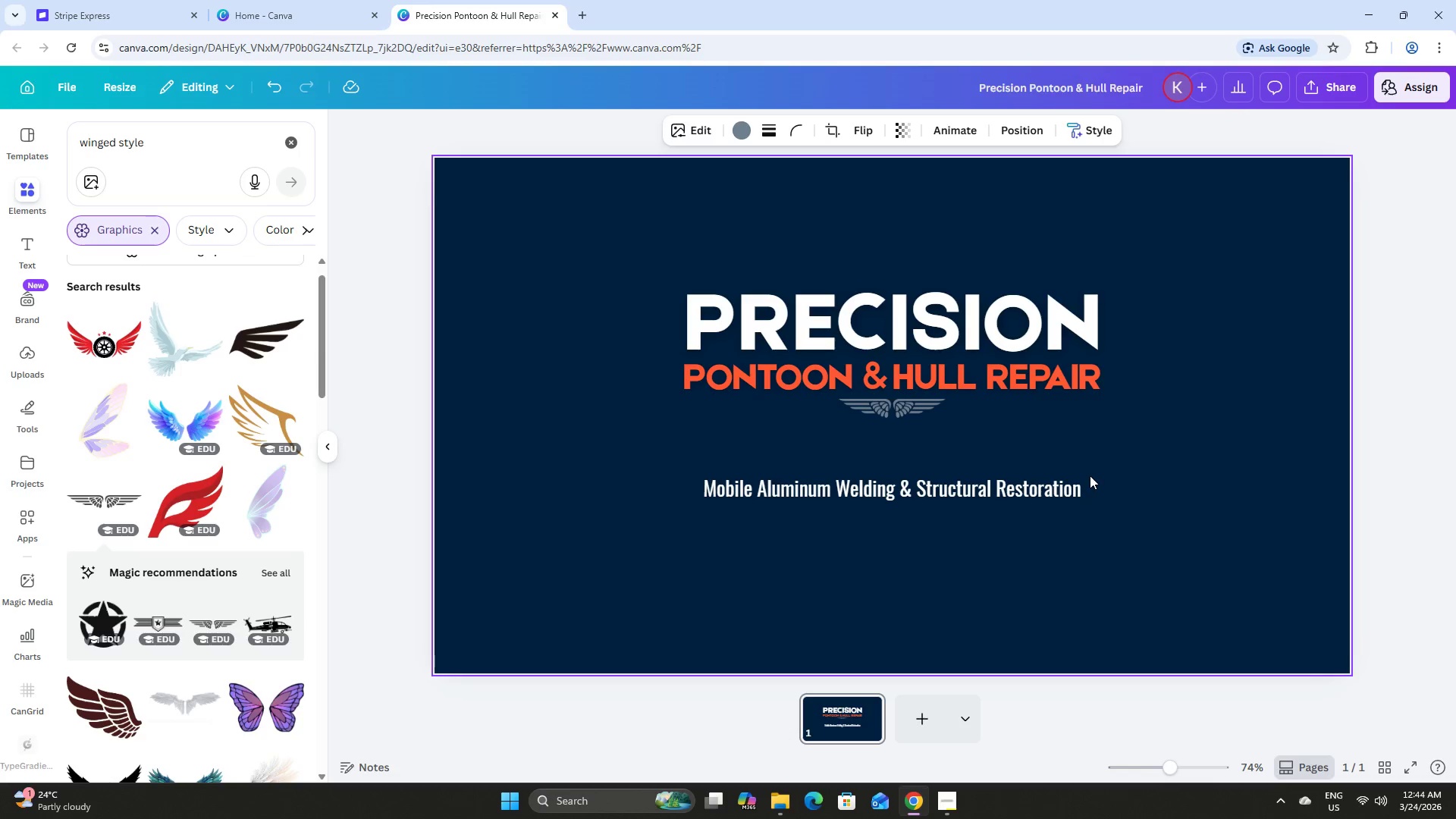 
key(ArrowDown)
 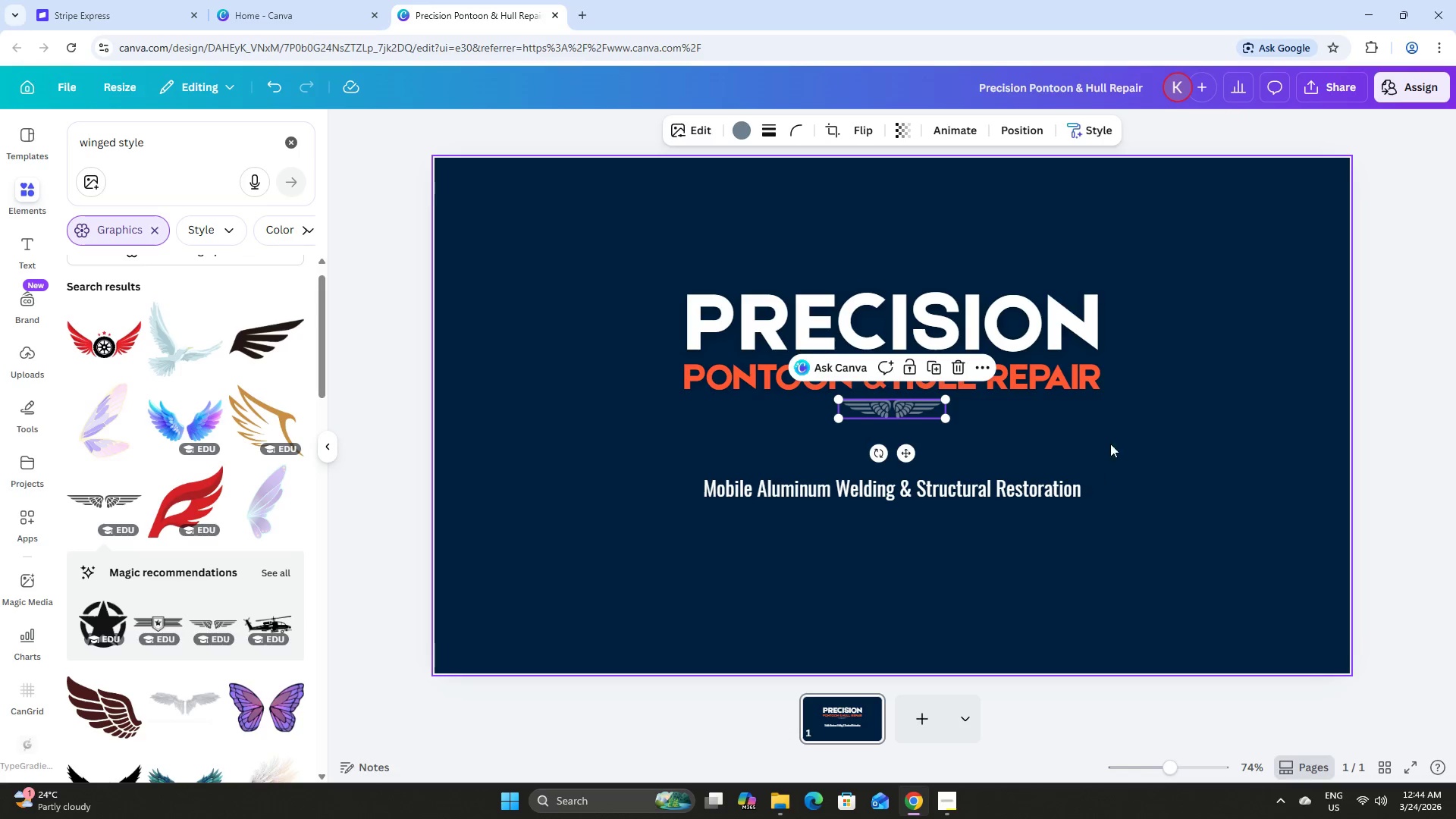 
left_click([1103, 431])
 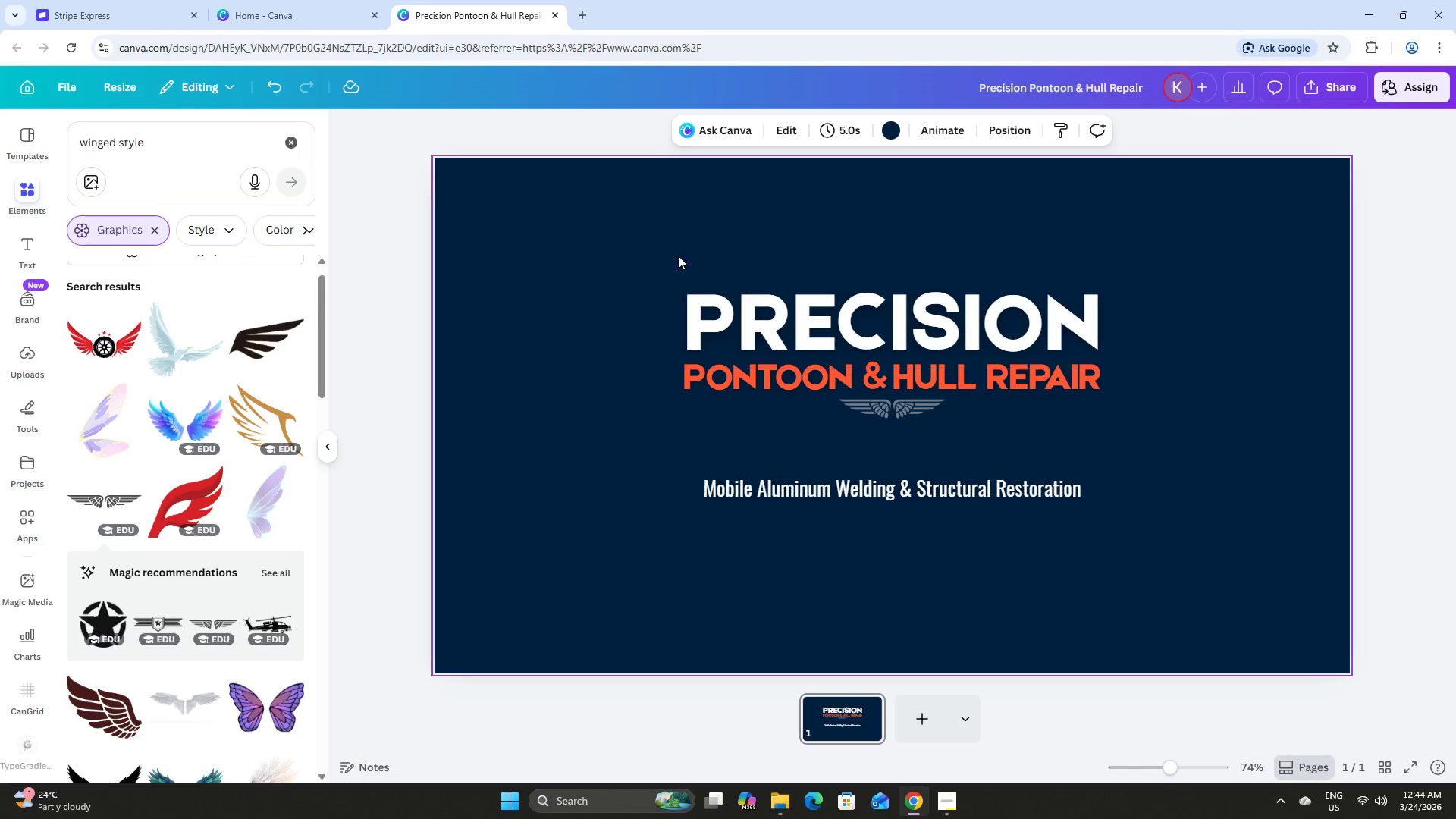 
left_click_drag(start_coordinate=[650, 250], to_coordinate=[1175, 431])
 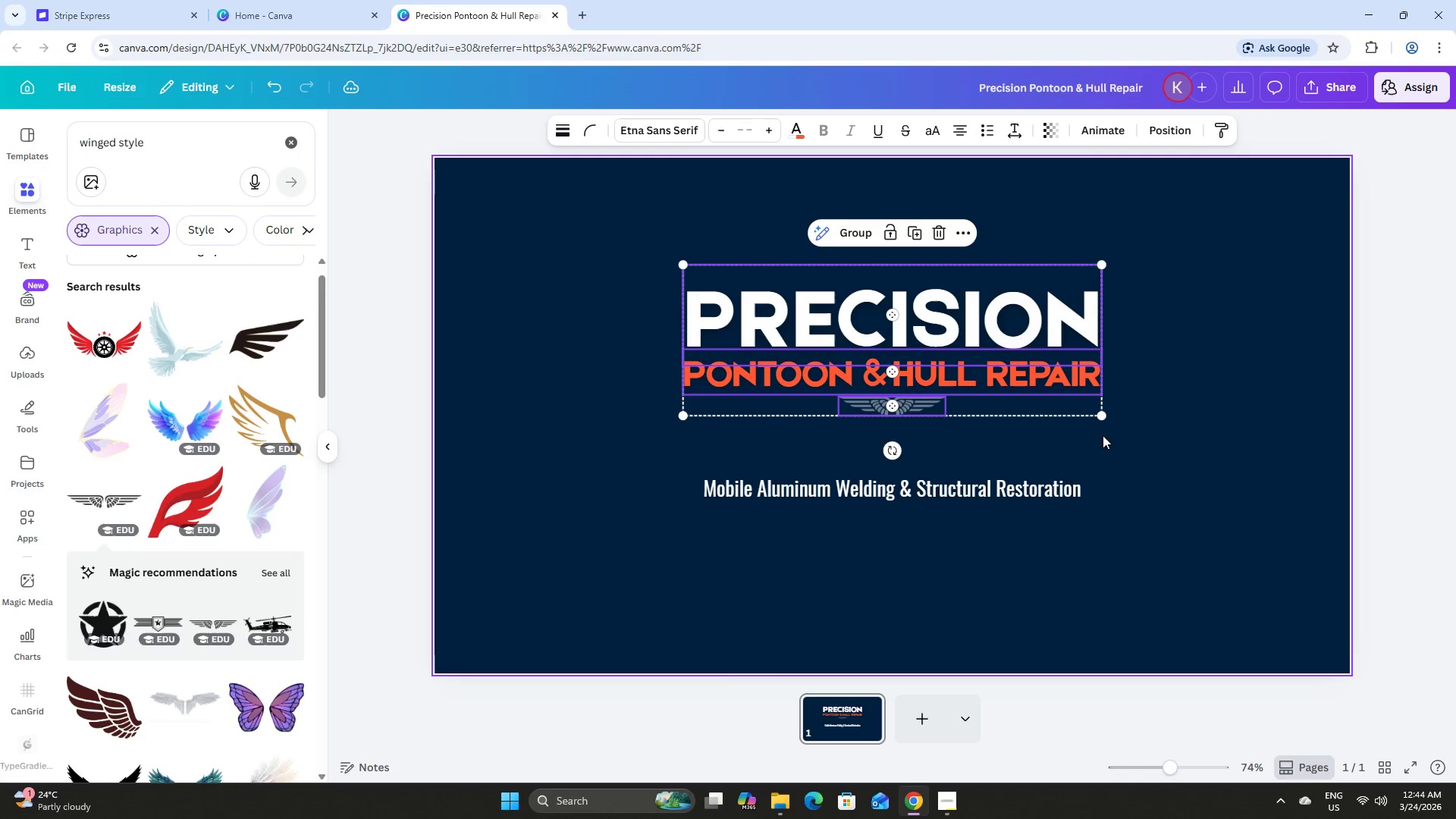 
double_click([941, 494])
 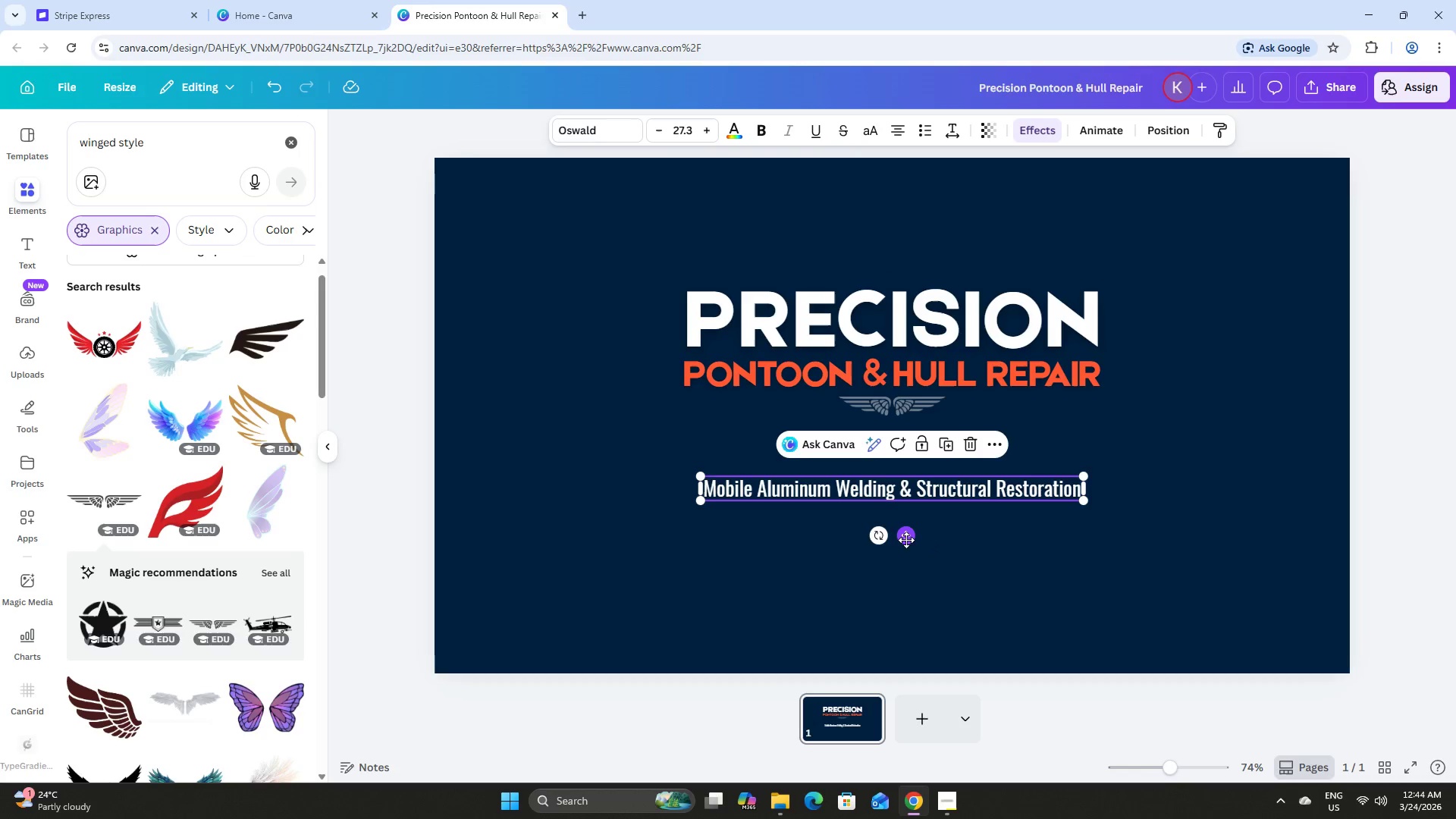 
left_click_drag(start_coordinate=[906, 540], to_coordinate=[908, 496])
 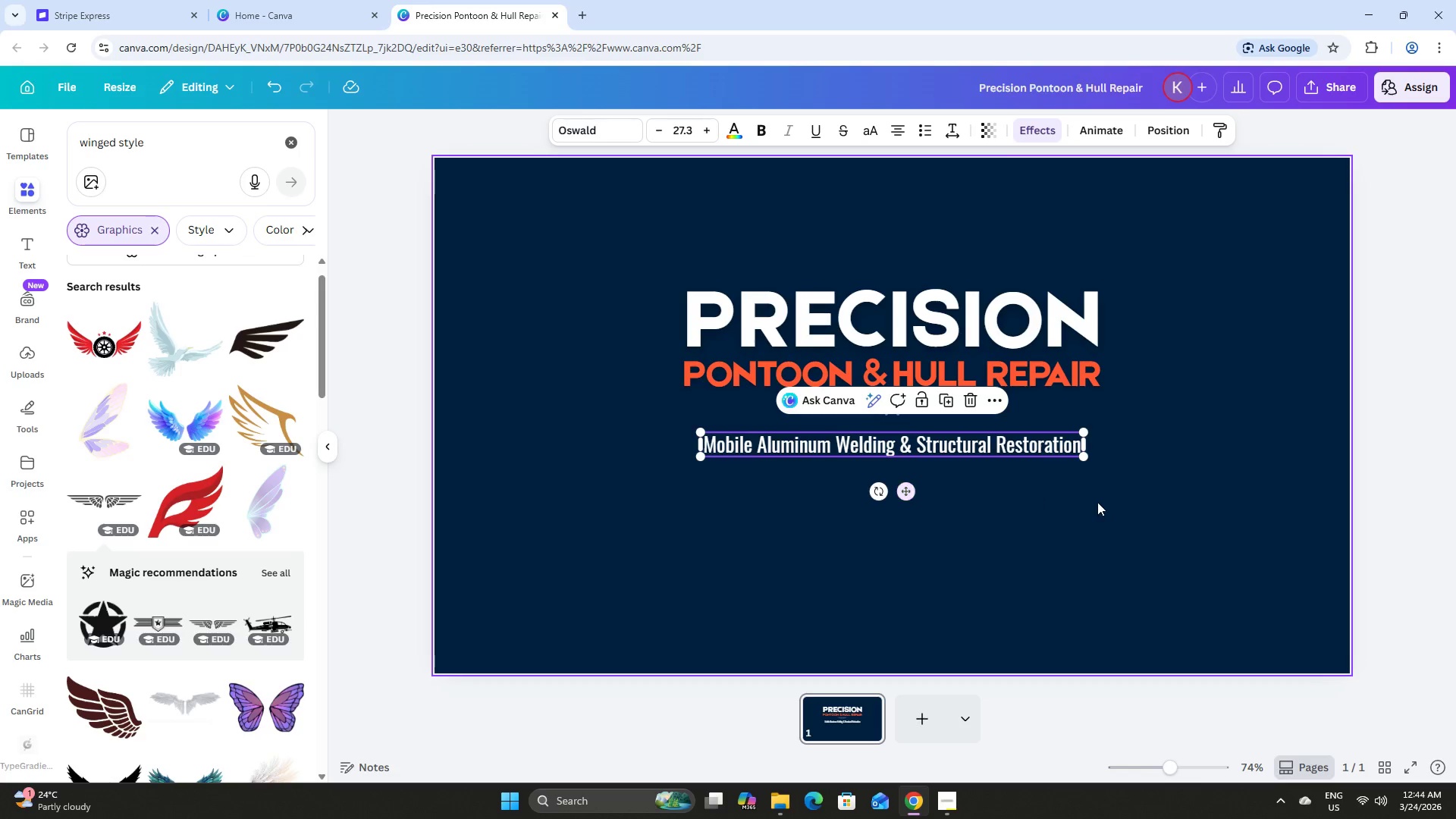 
left_click([1097, 502])
 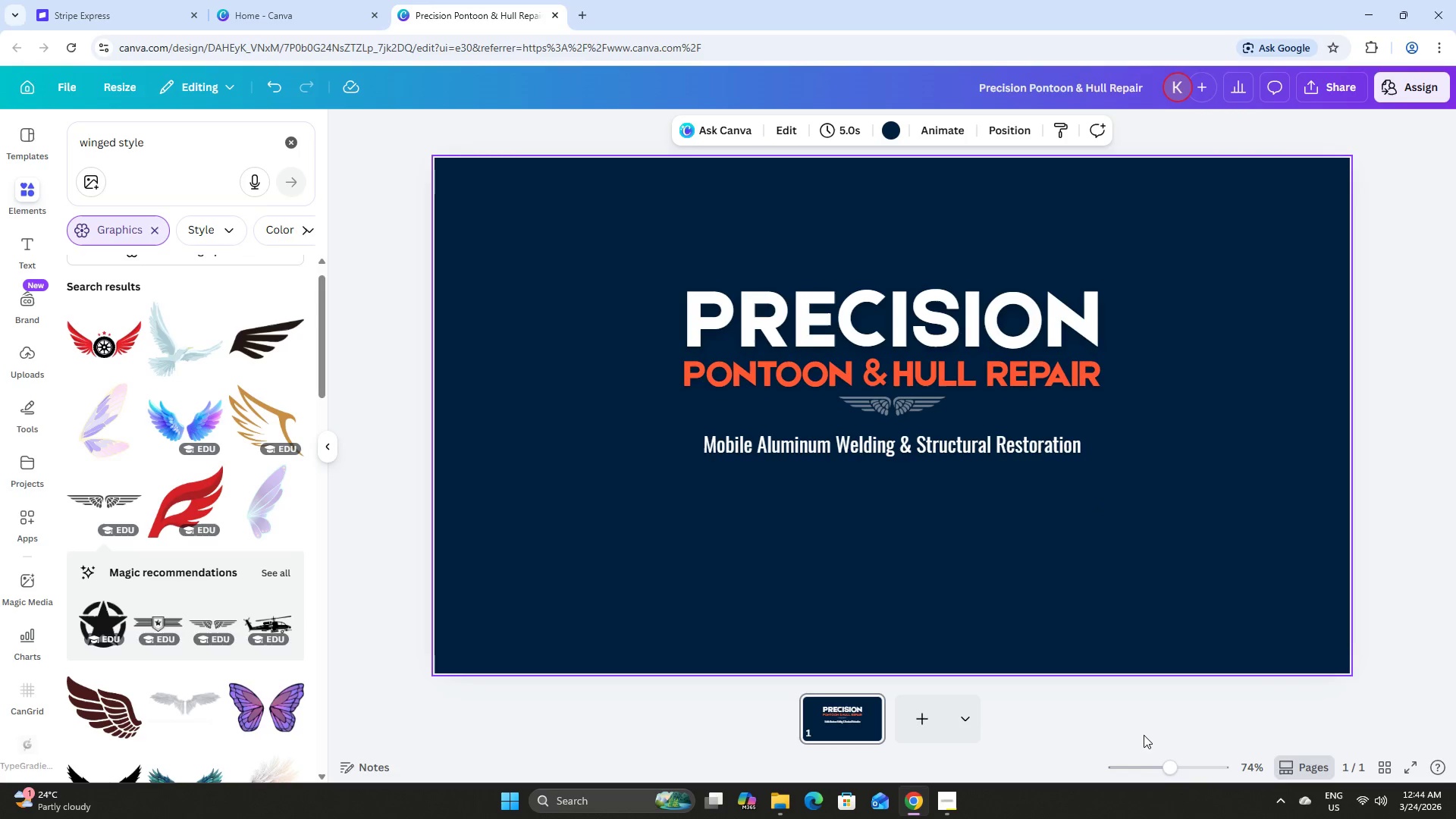 
left_click_drag(start_coordinate=[1164, 761], to_coordinate=[1153, 752])
 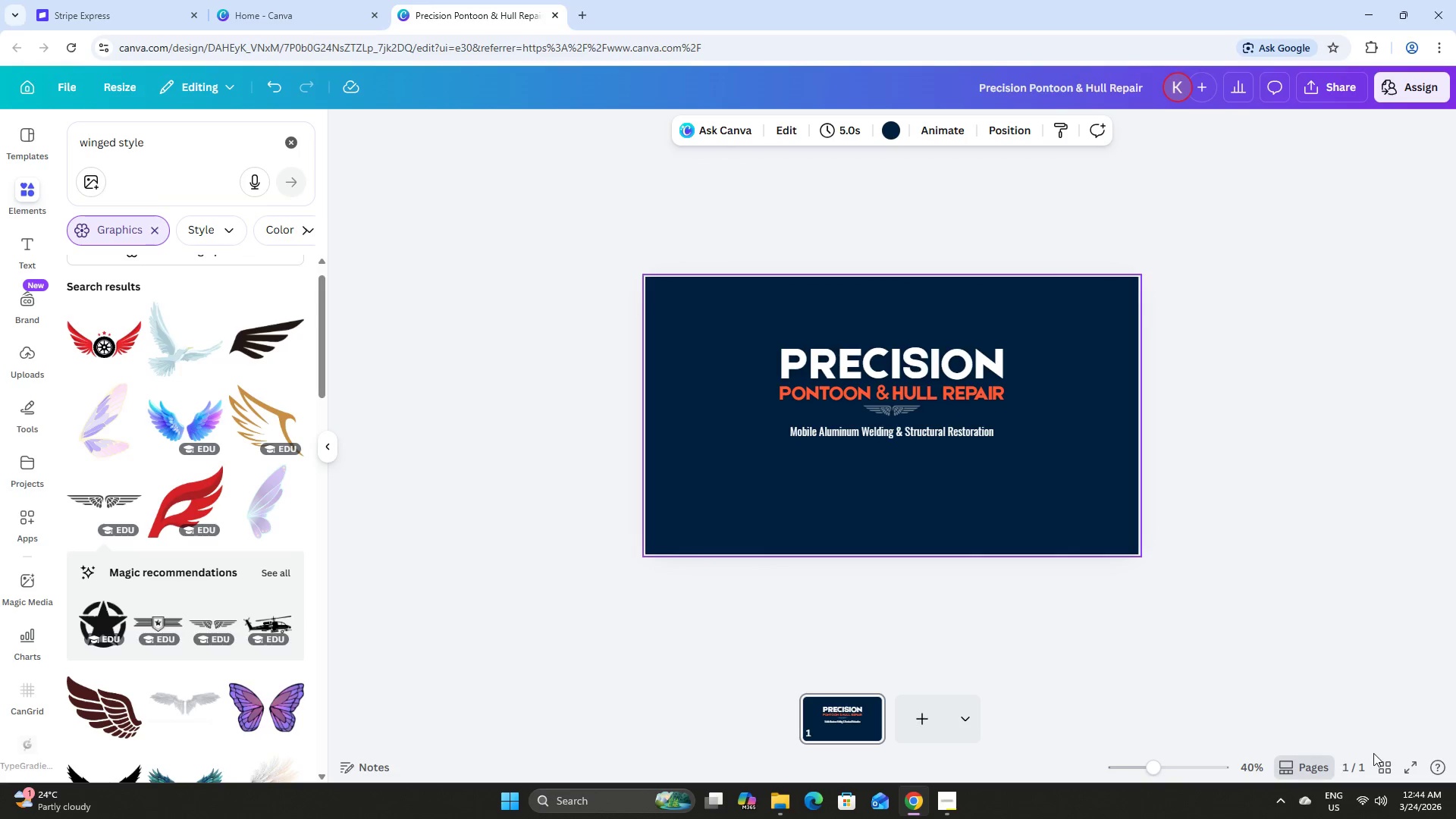 
left_click([1385, 765])
 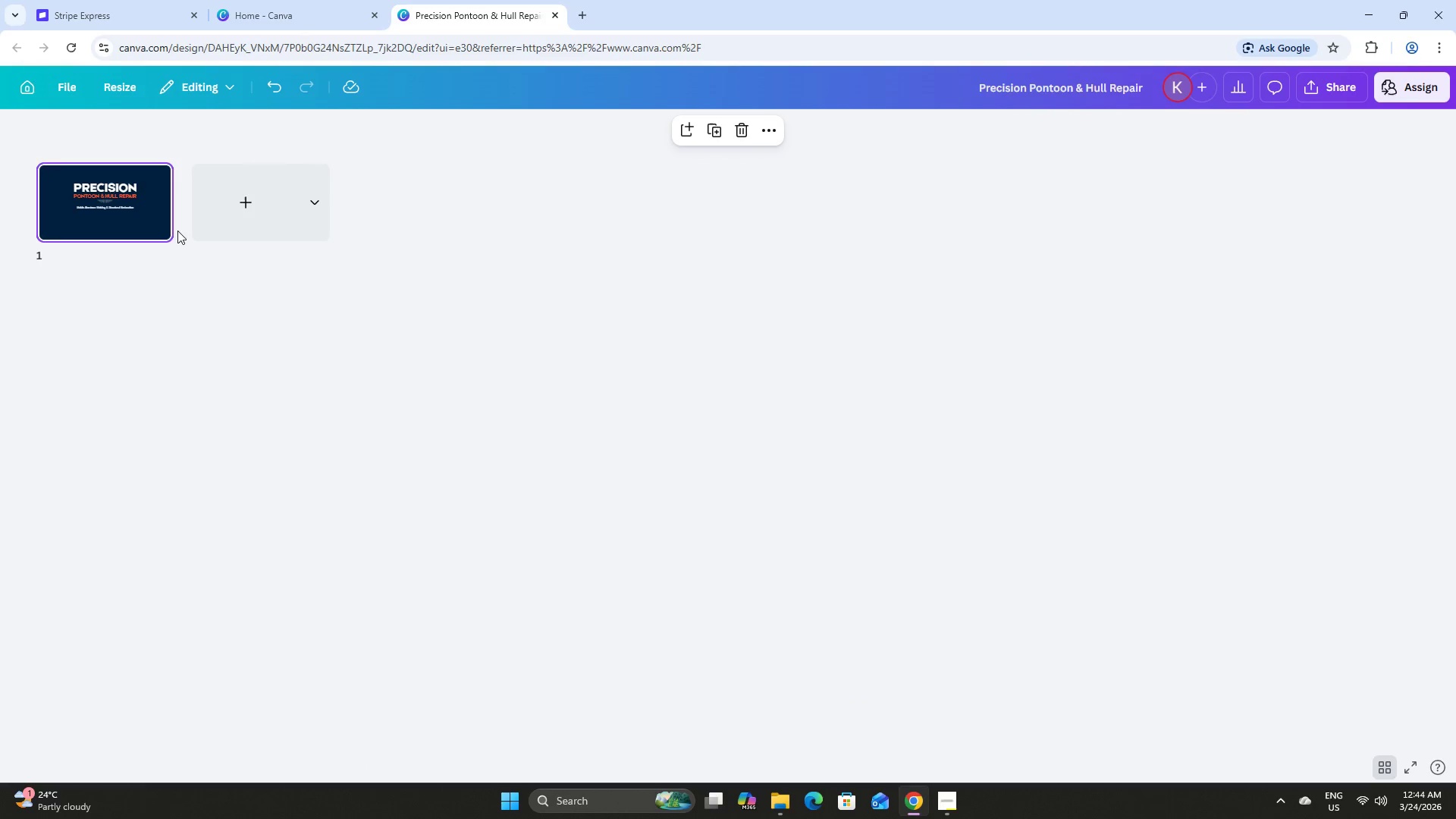 
double_click([111, 196])
 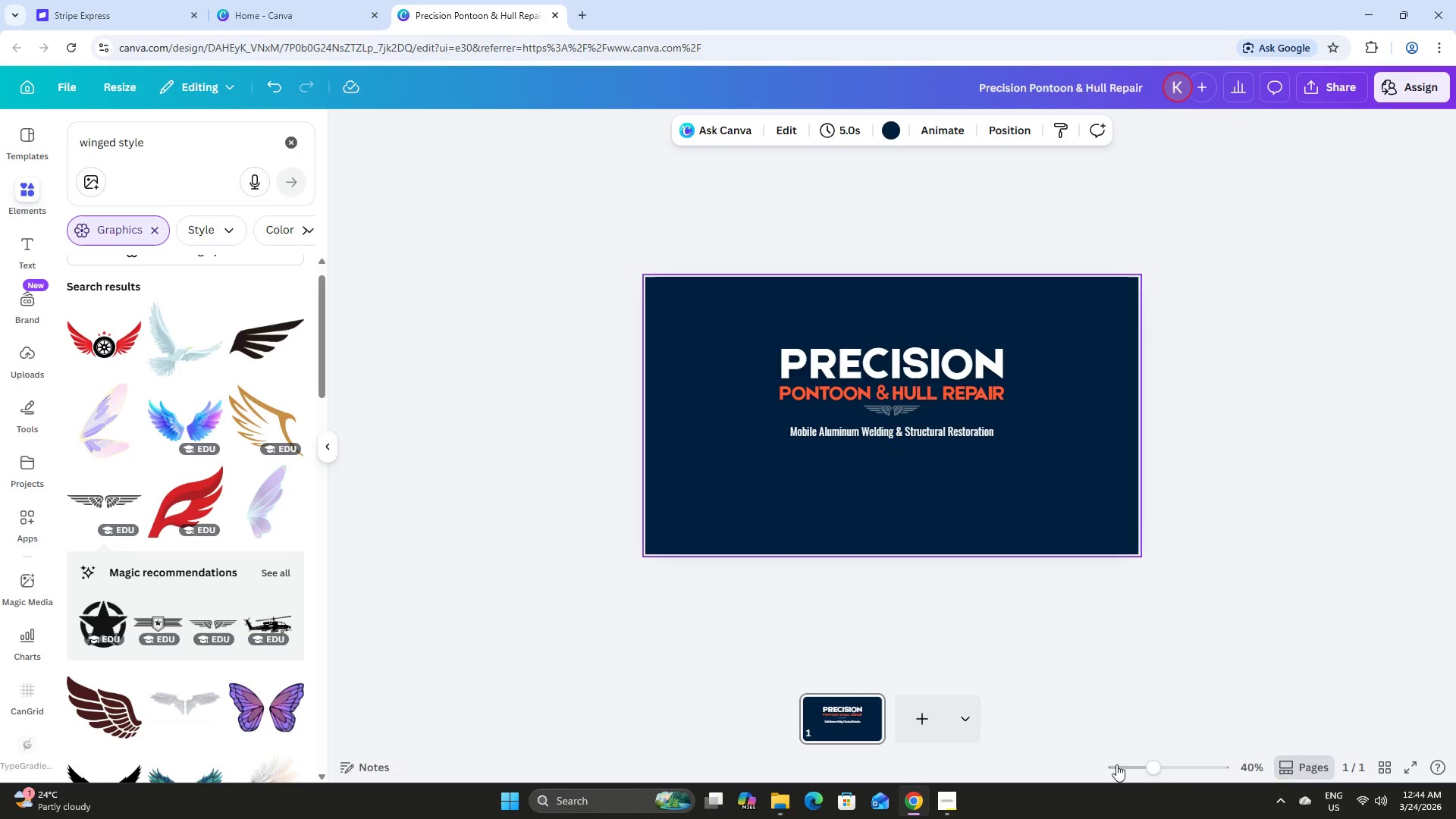 
left_click_drag(start_coordinate=[1145, 761], to_coordinate=[1169, 757])
 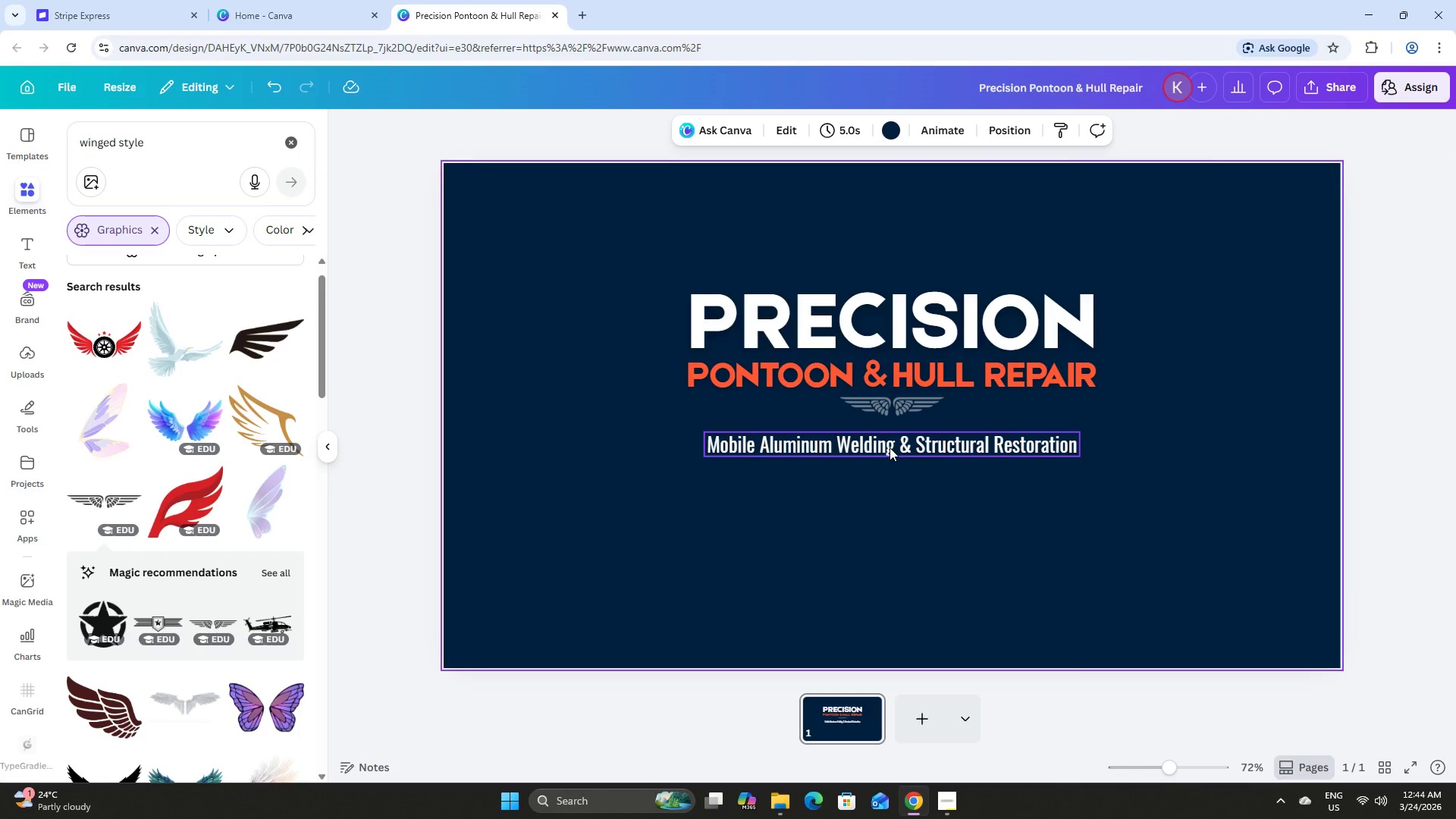 
left_click([890, 447])
 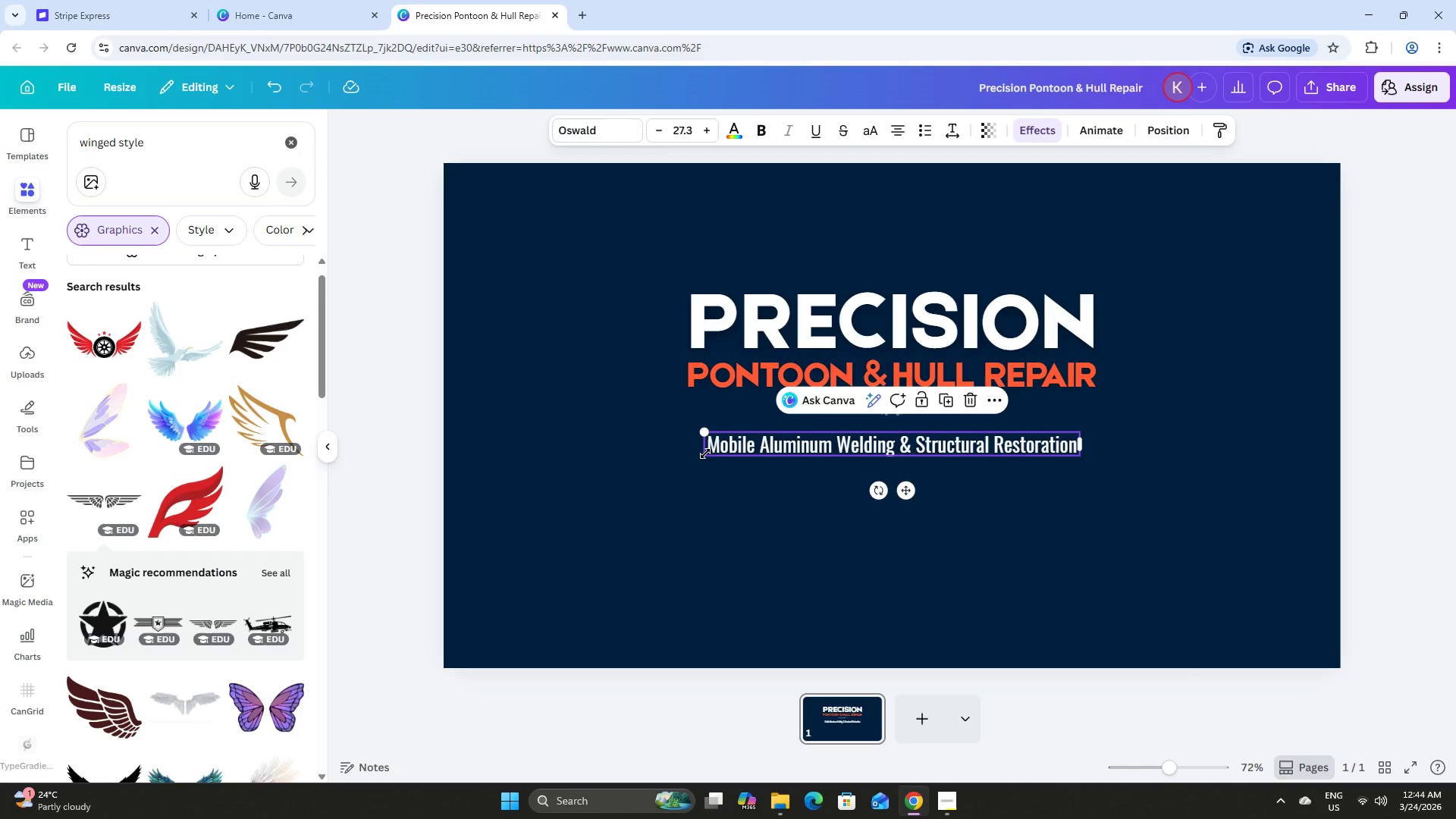 
left_click_drag(start_coordinate=[704, 453], to_coordinate=[689, 461])
 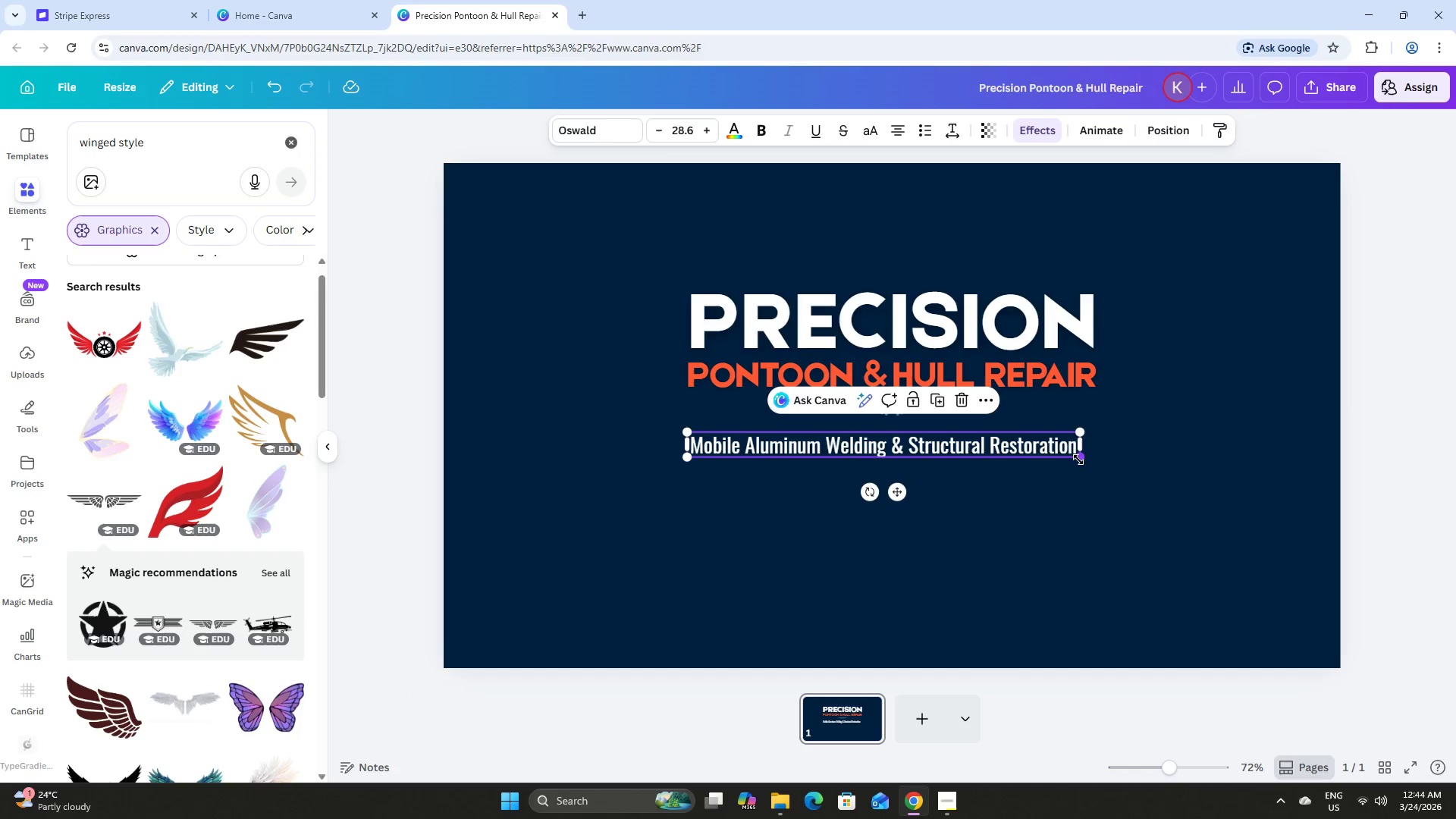 
left_click_drag(start_coordinate=[1078, 460], to_coordinate=[1094, 469])
 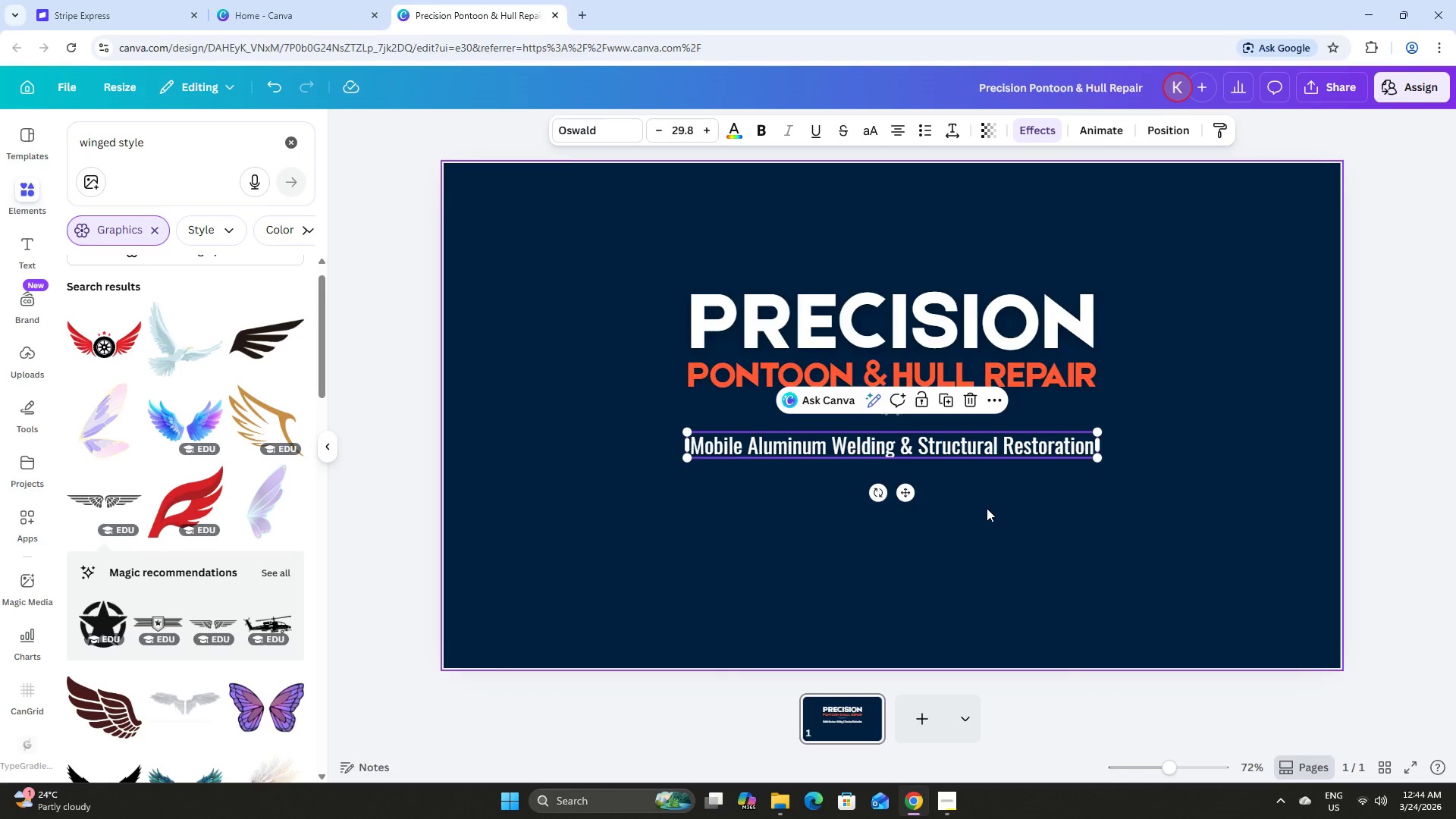 
left_click([987, 508])
 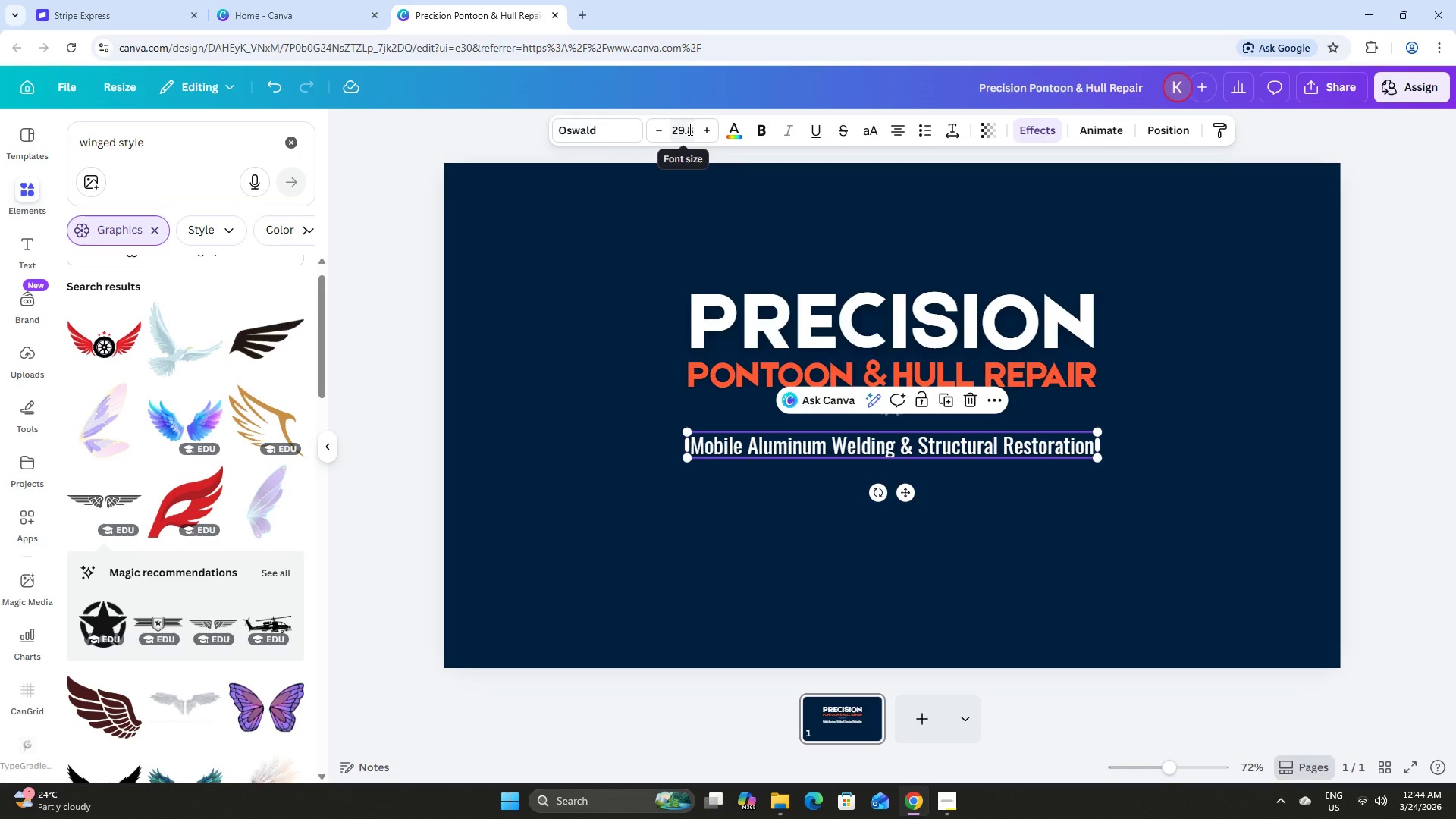 
left_click([897, 372])
 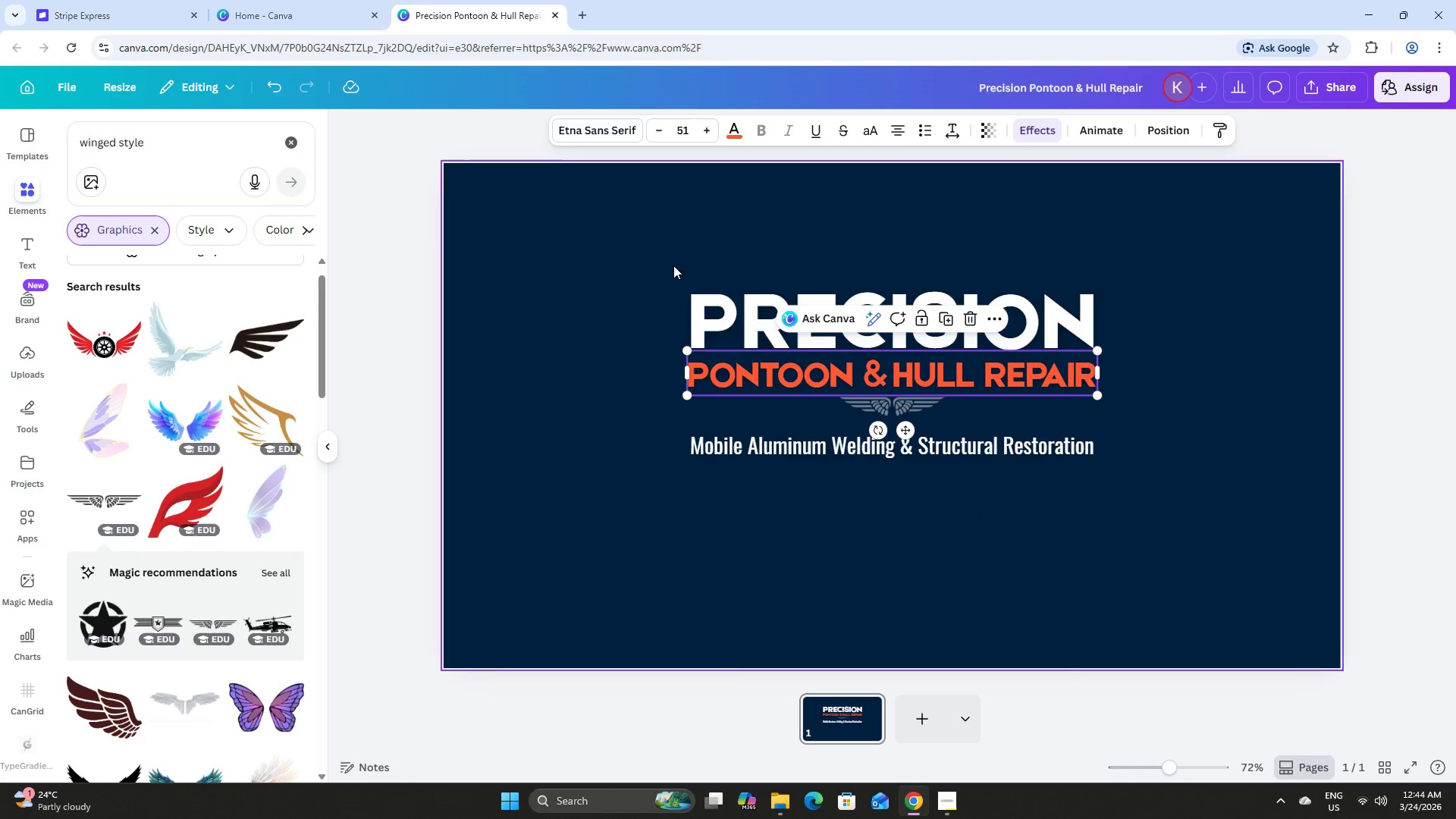 
left_click([672, 263])
 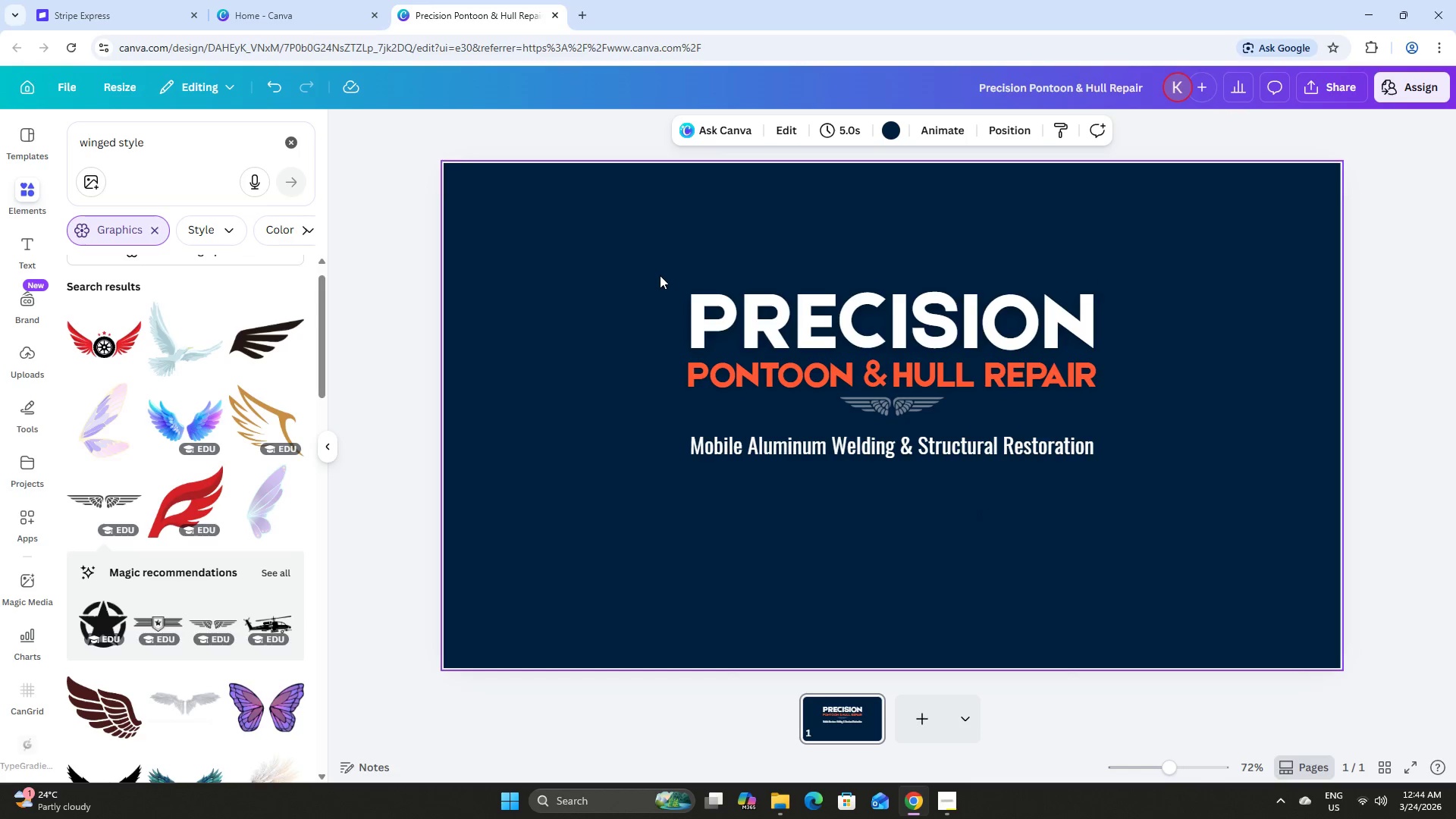 
left_click_drag(start_coordinate=[660, 271], to_coordinate=[1102, 371])
 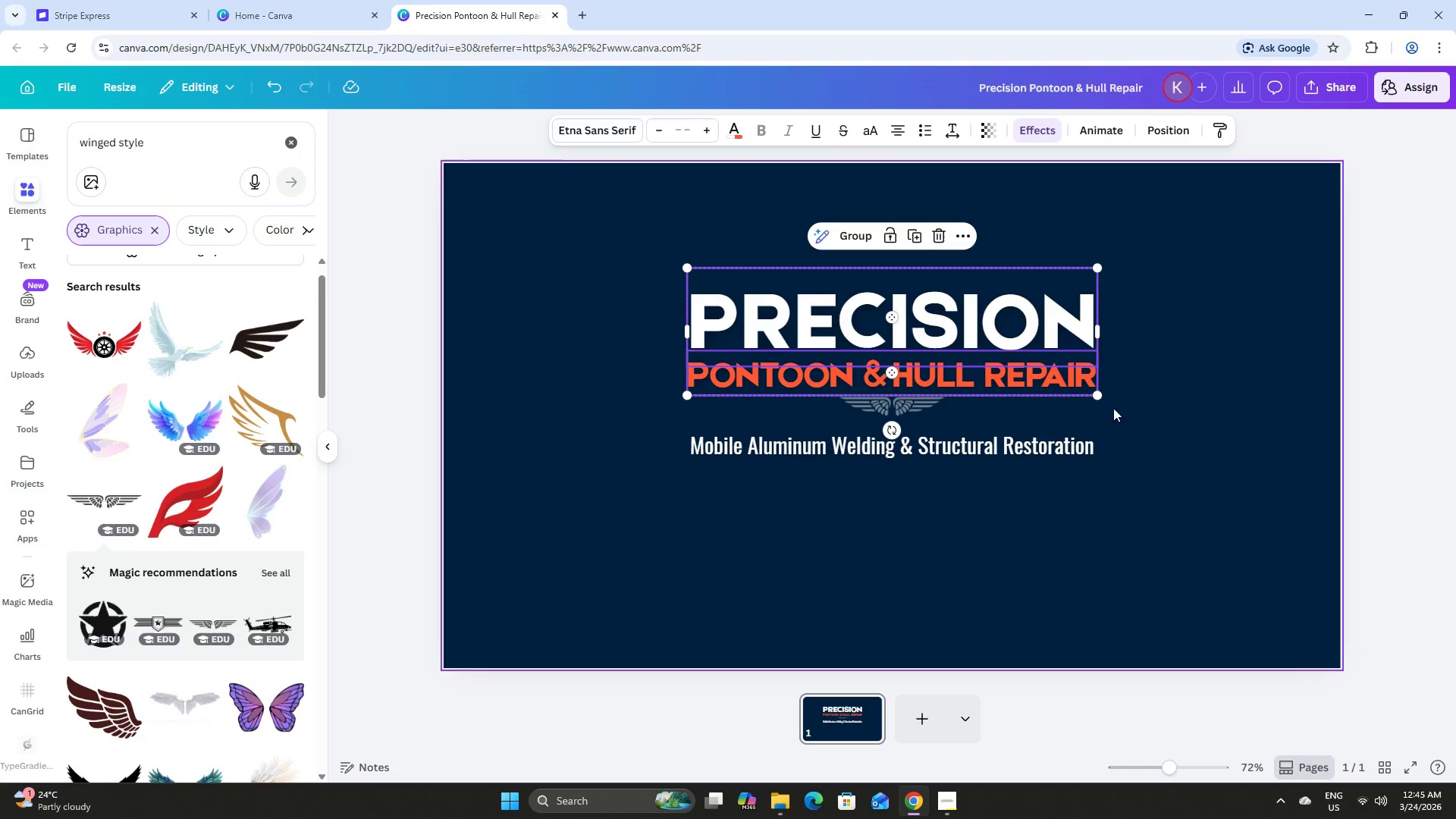 
left_click([1119, 416])
 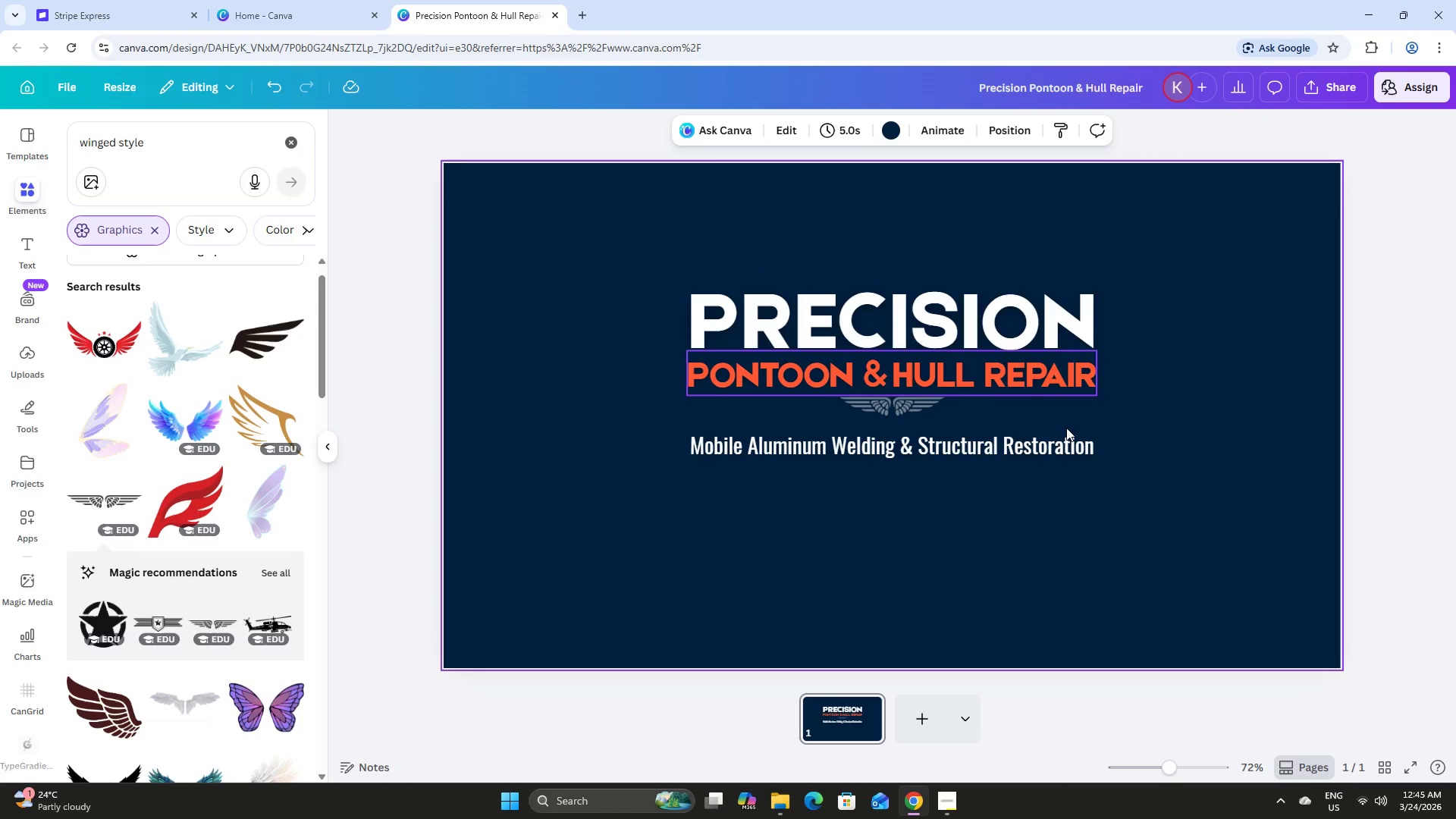 
left_click([1015, 530])
 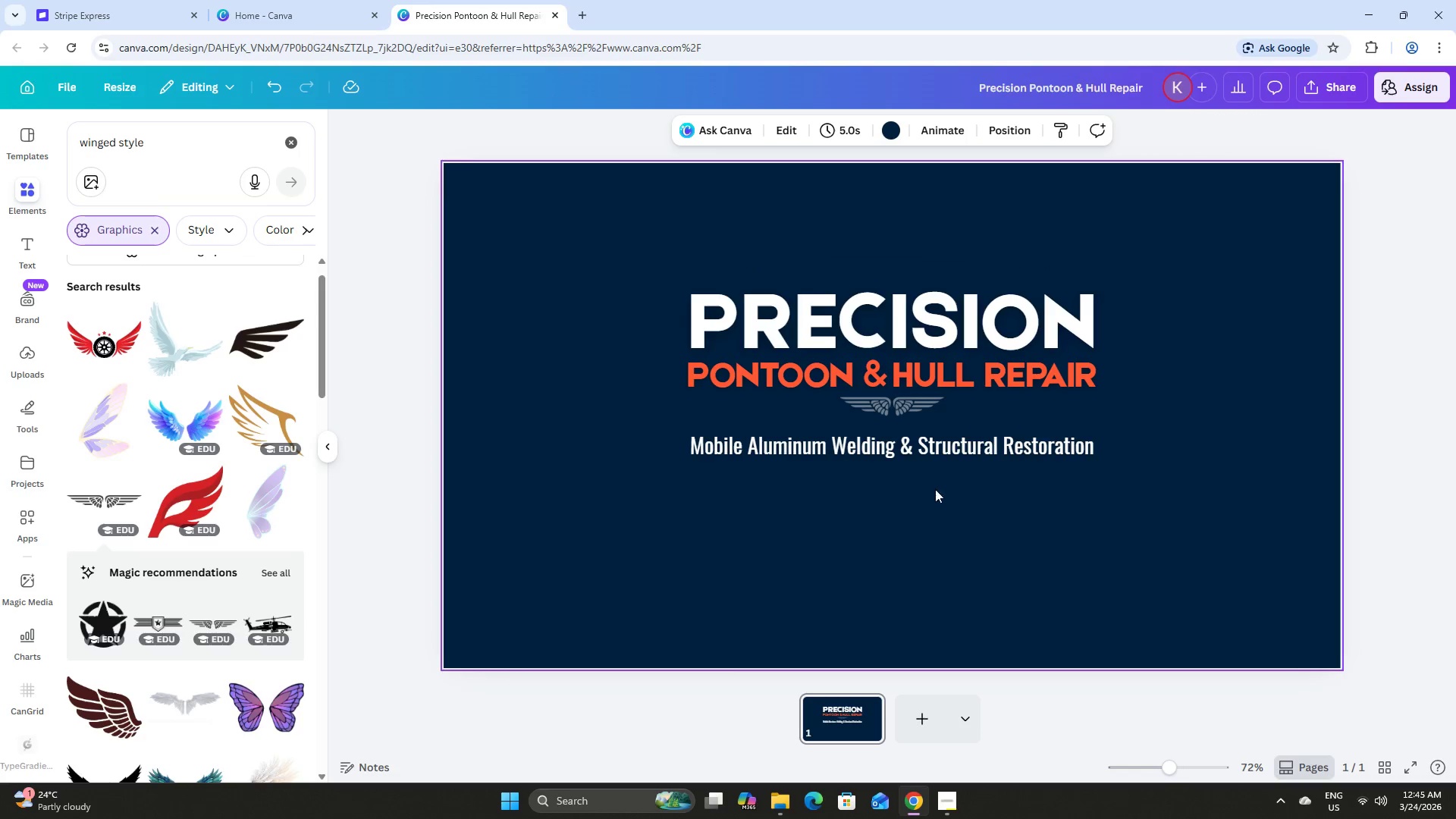 
left_click([924, 453])
 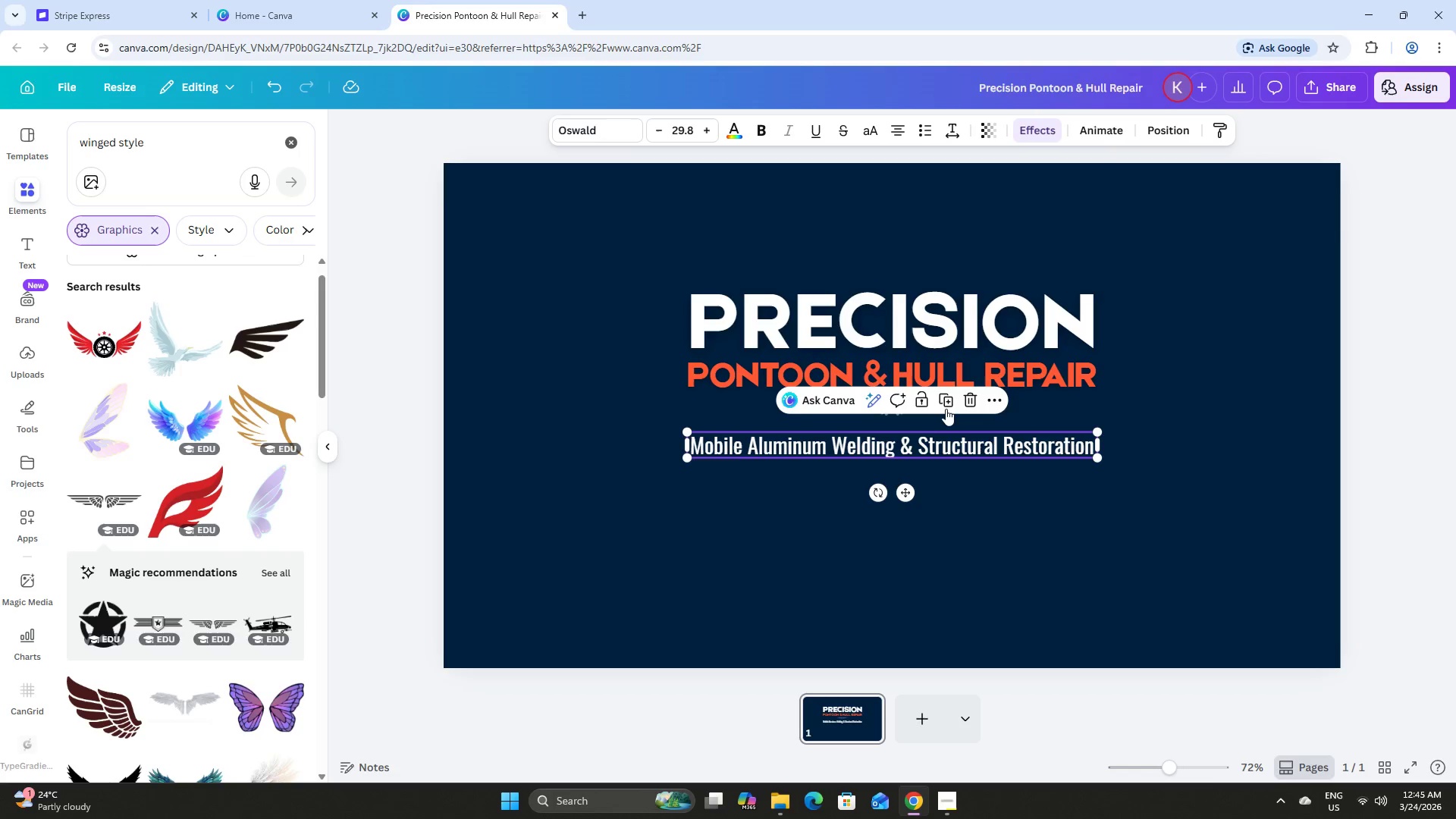 
left_click([944, 403])
 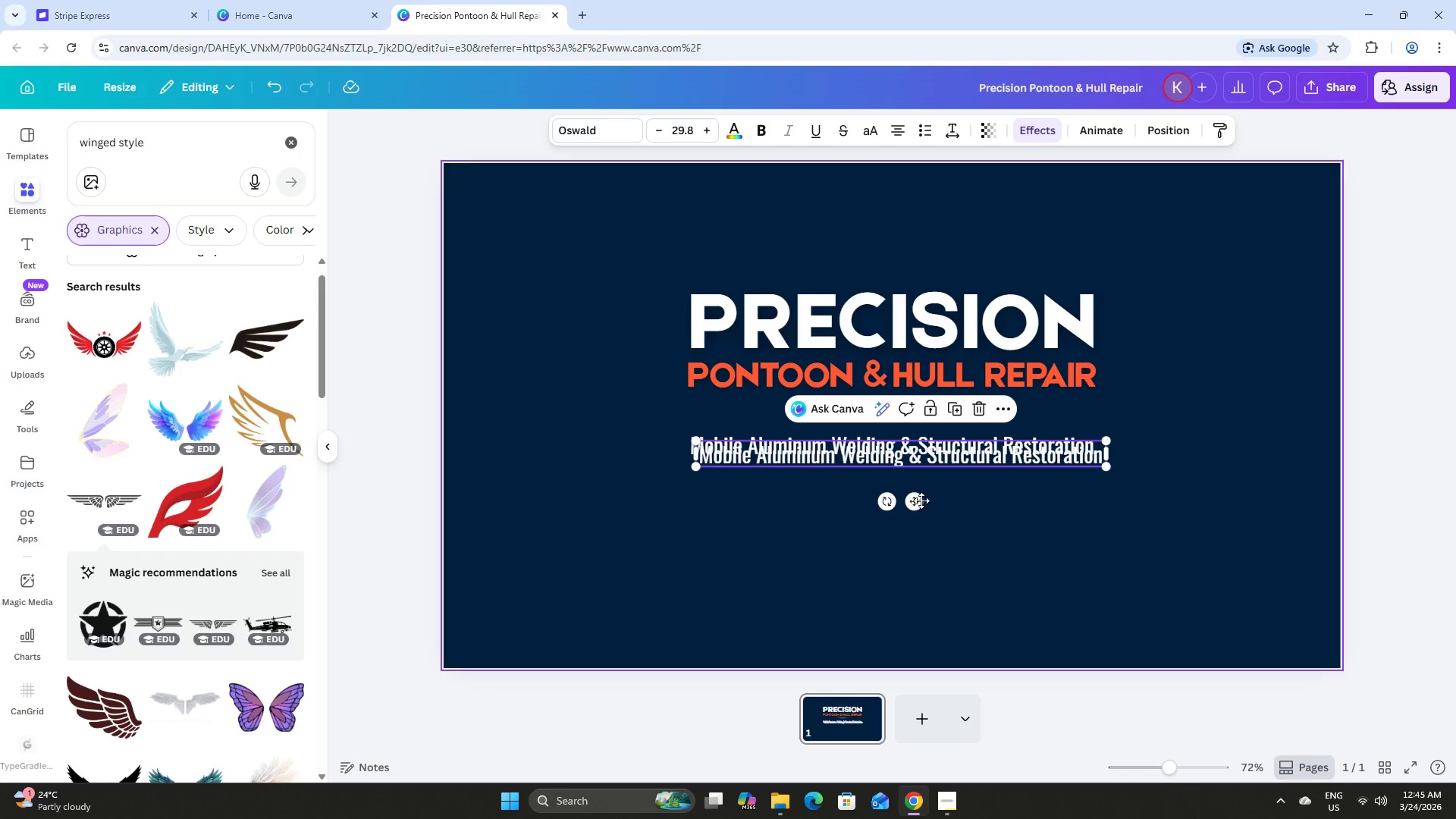 
left_click_drag(start_coordinate=[915, 500], to_coordinate=[908, 529])
 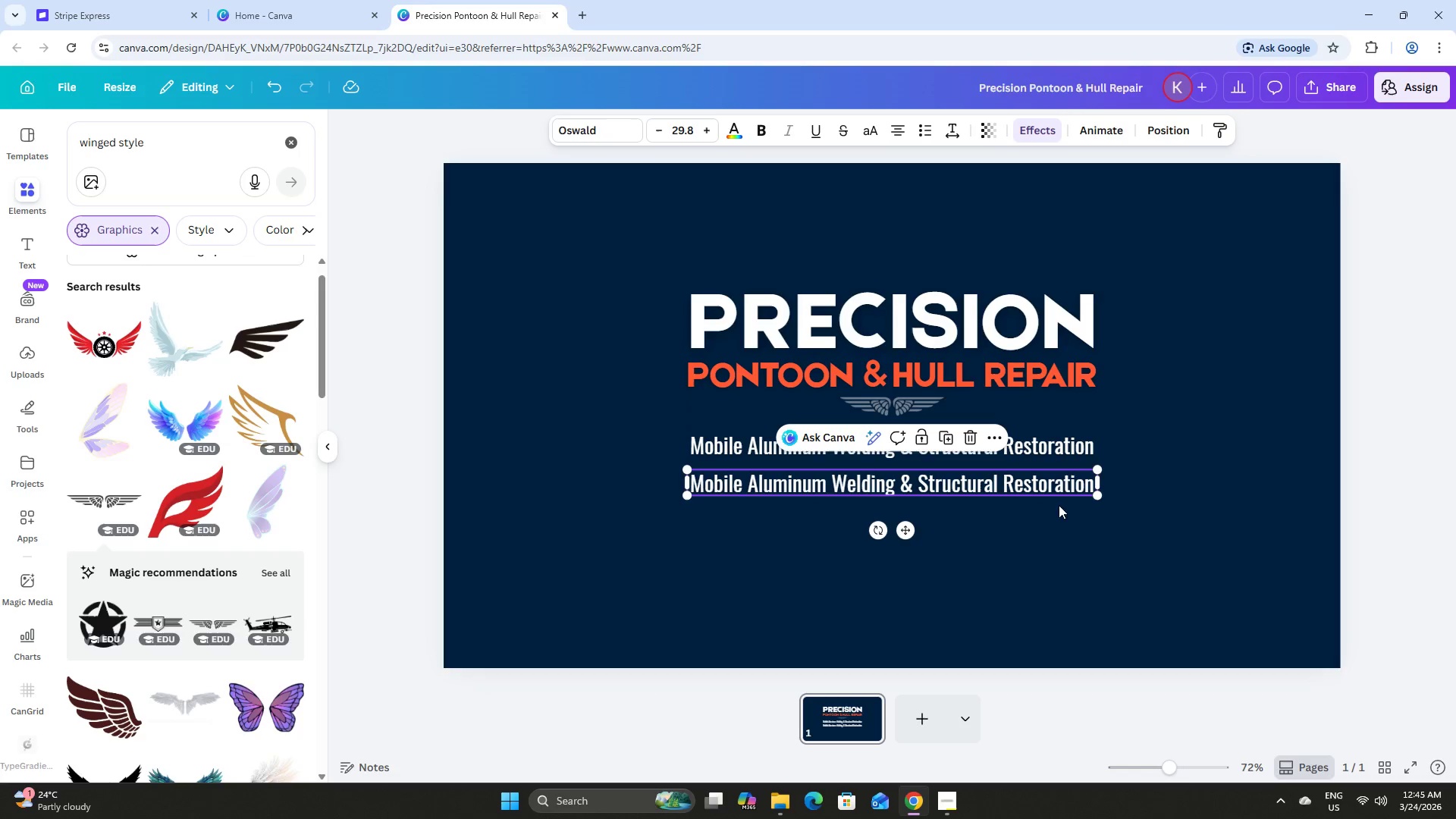 
left_click([1043, 491])
 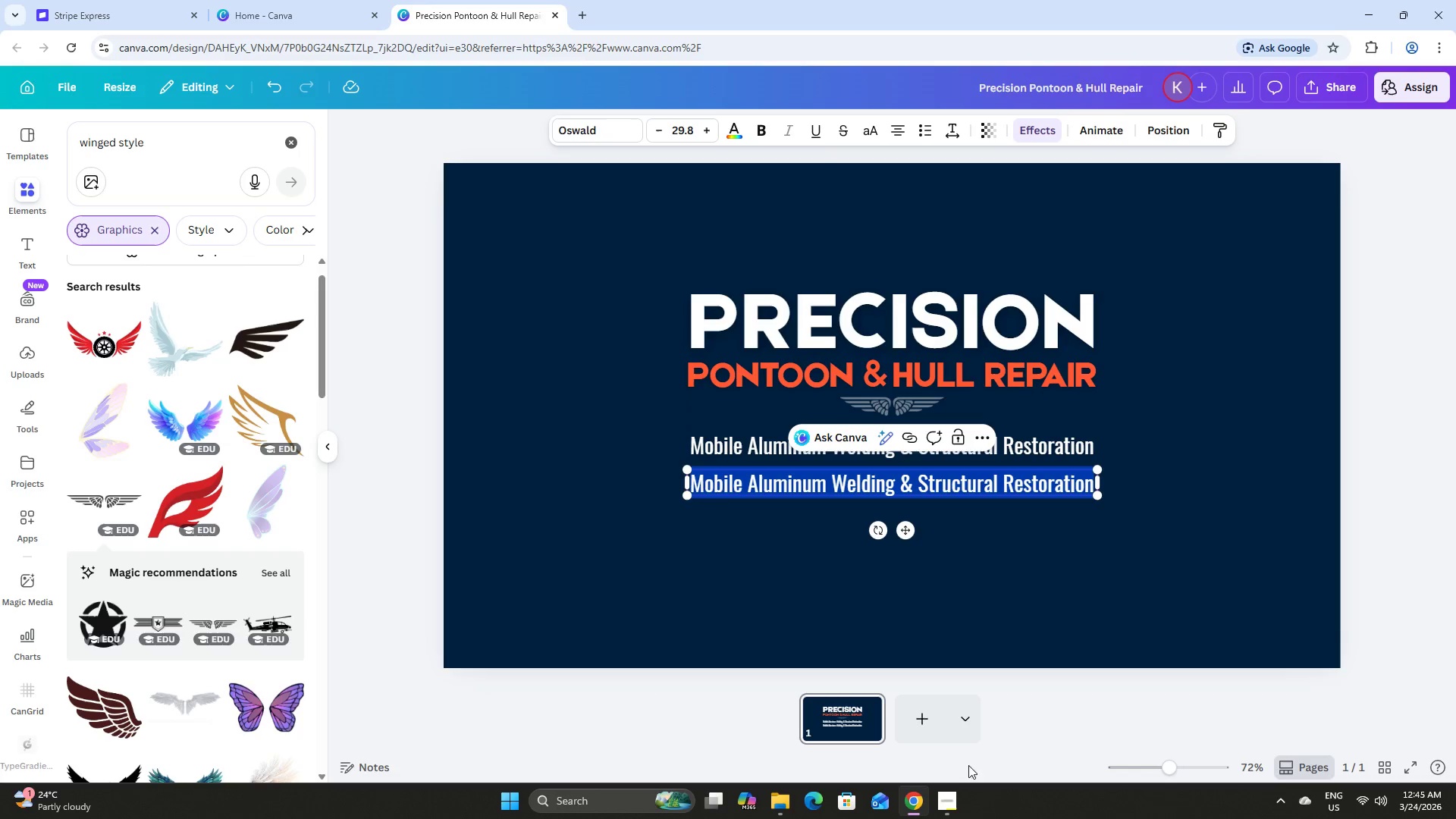 
left_click([955, 792])